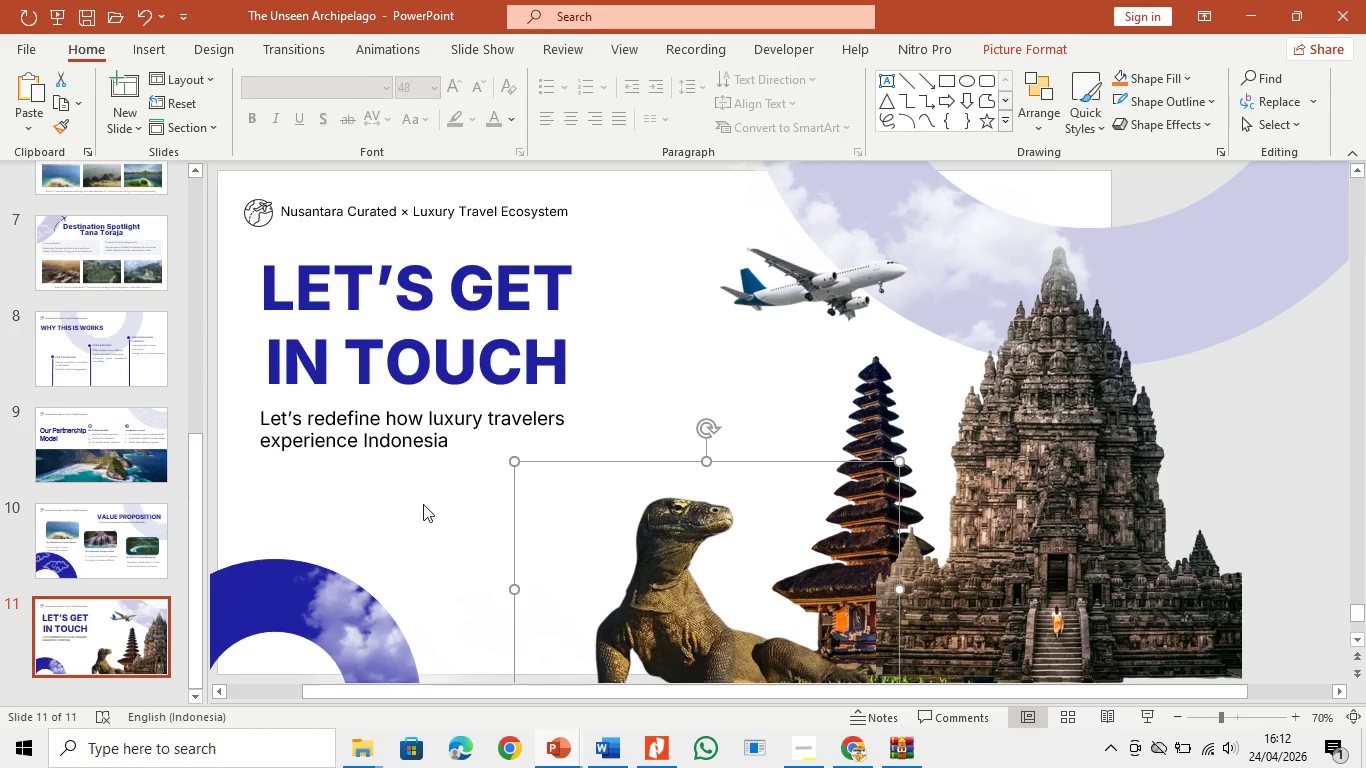 
left_click([423, 504])
 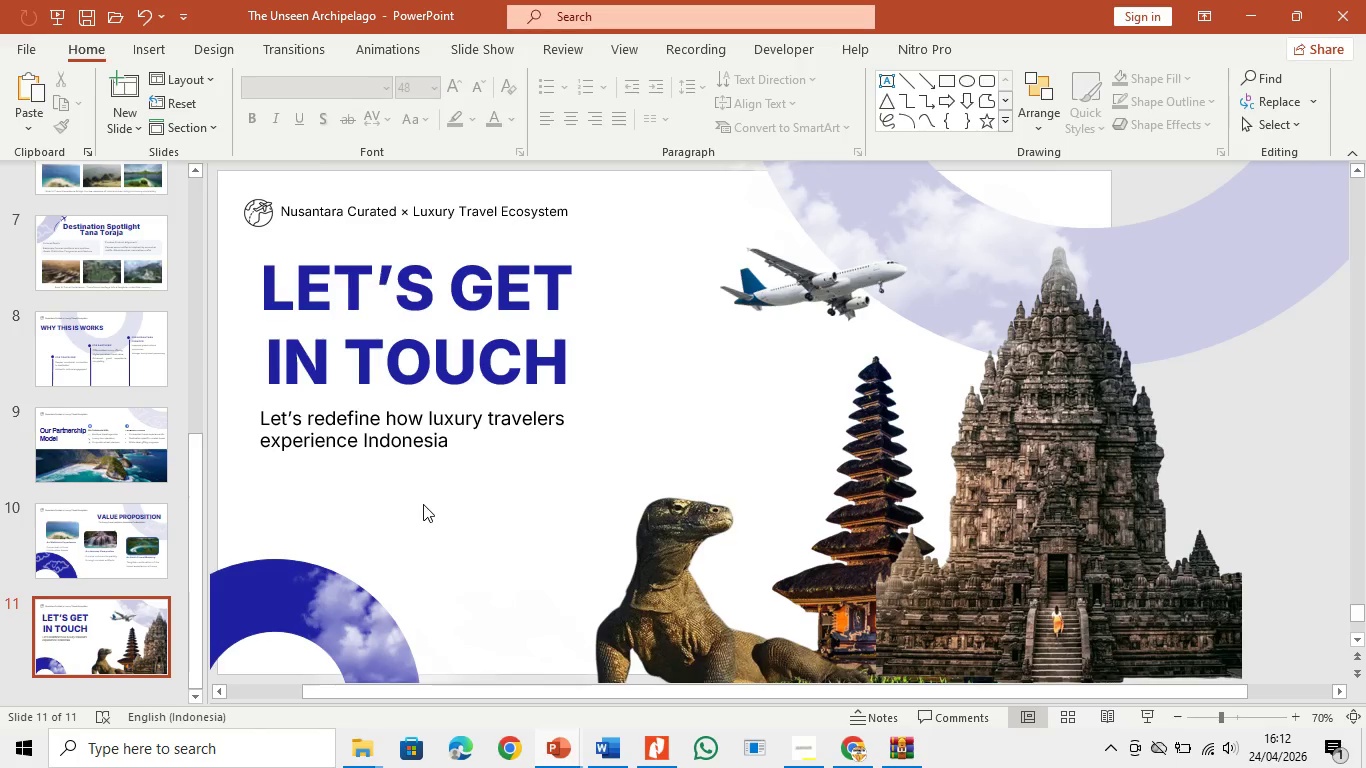 
key(Control+V)
 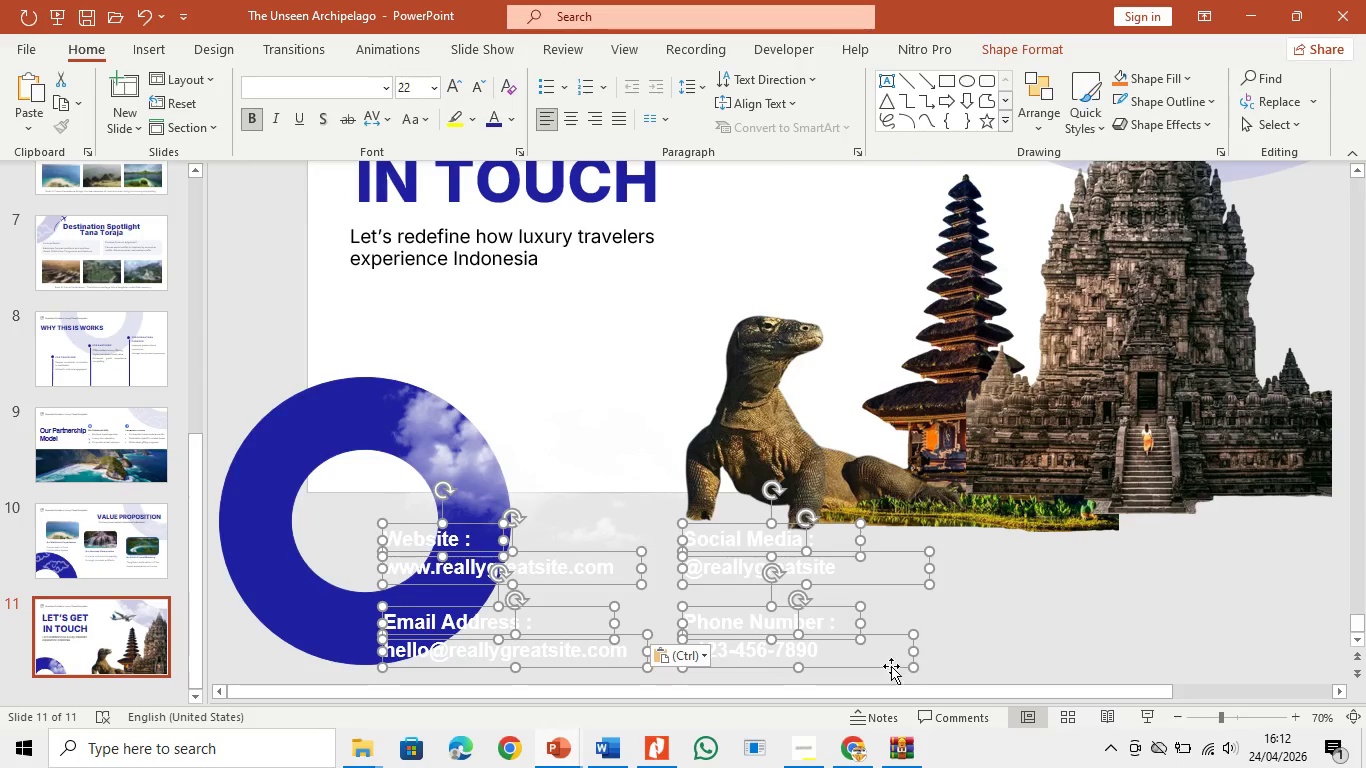 
left_click_drag(start_coordinate=[891, 668], to_coordinate=[853, 396])
 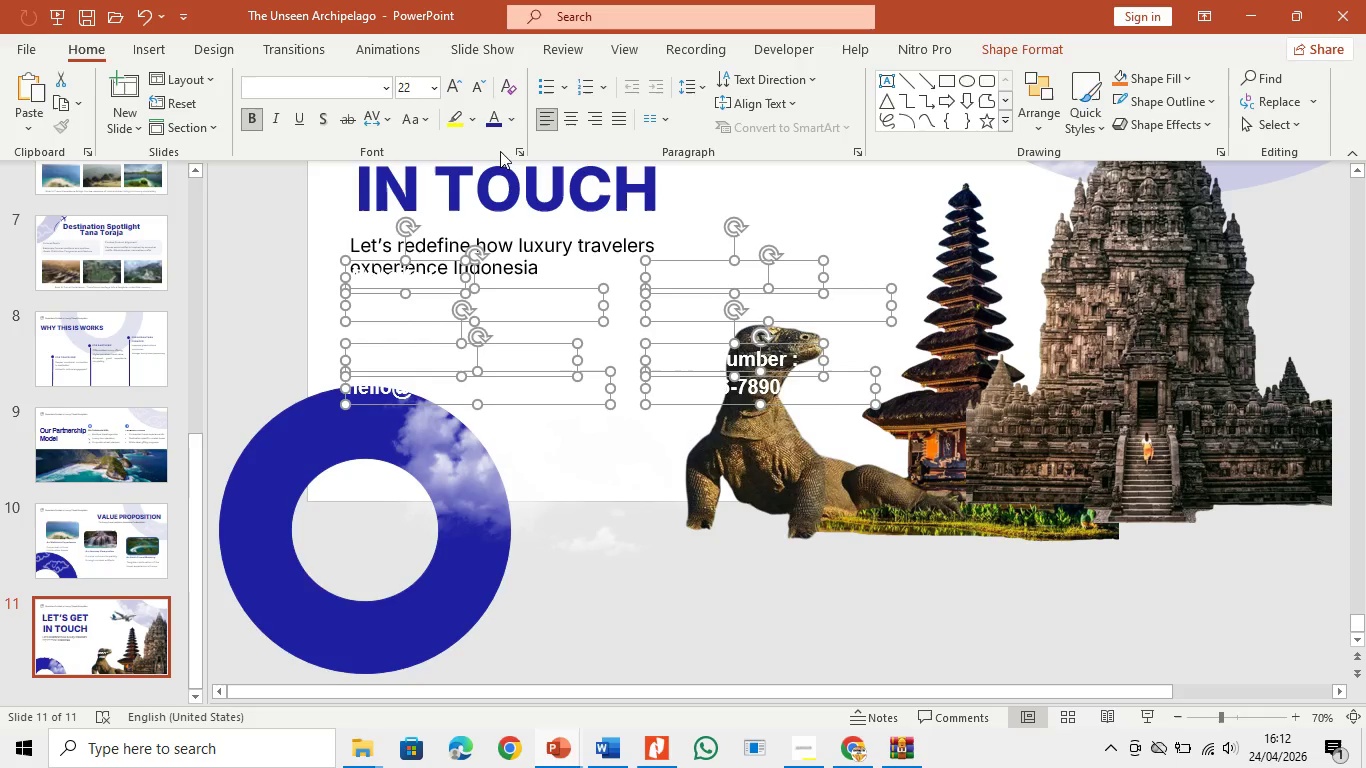 
left_click([486, 122])
 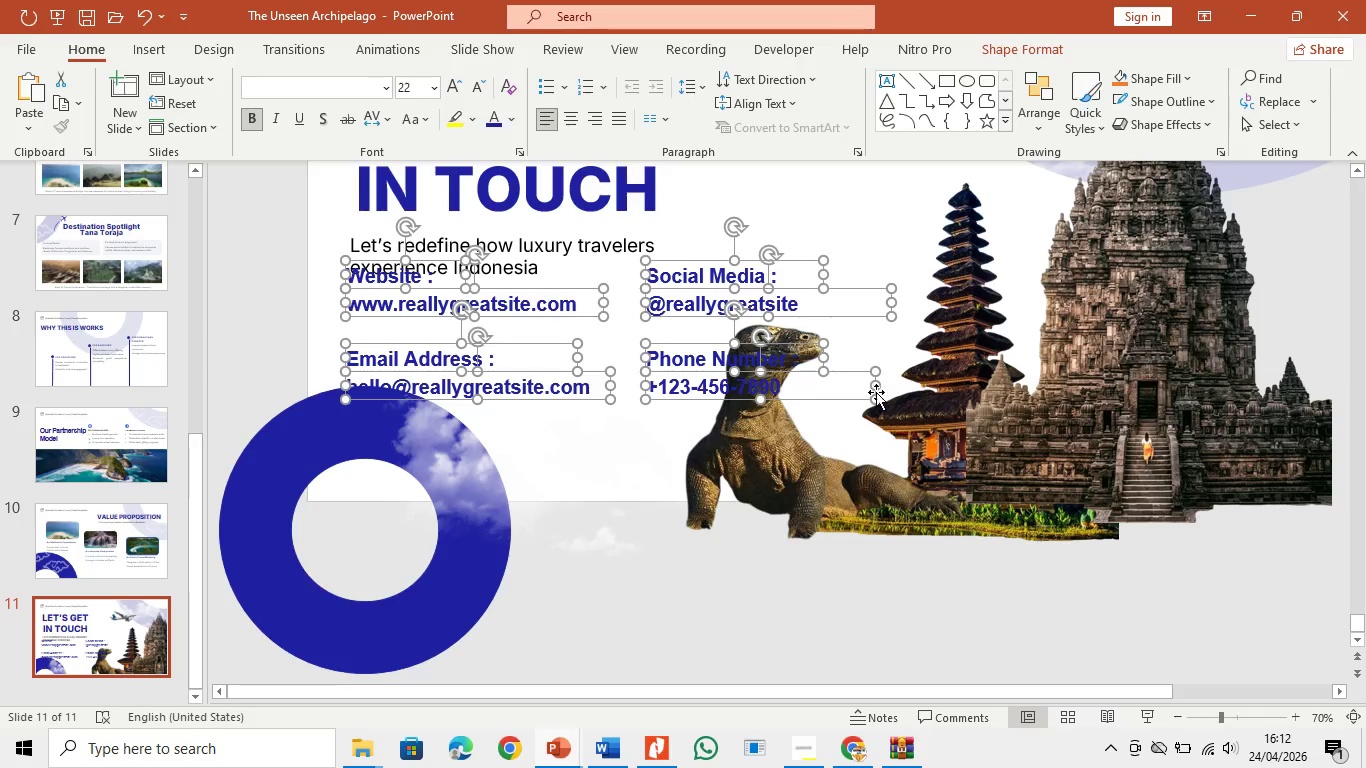 
left_click_drag(start_coordinate=[876, 401], to_coordinate=[919, 392])
 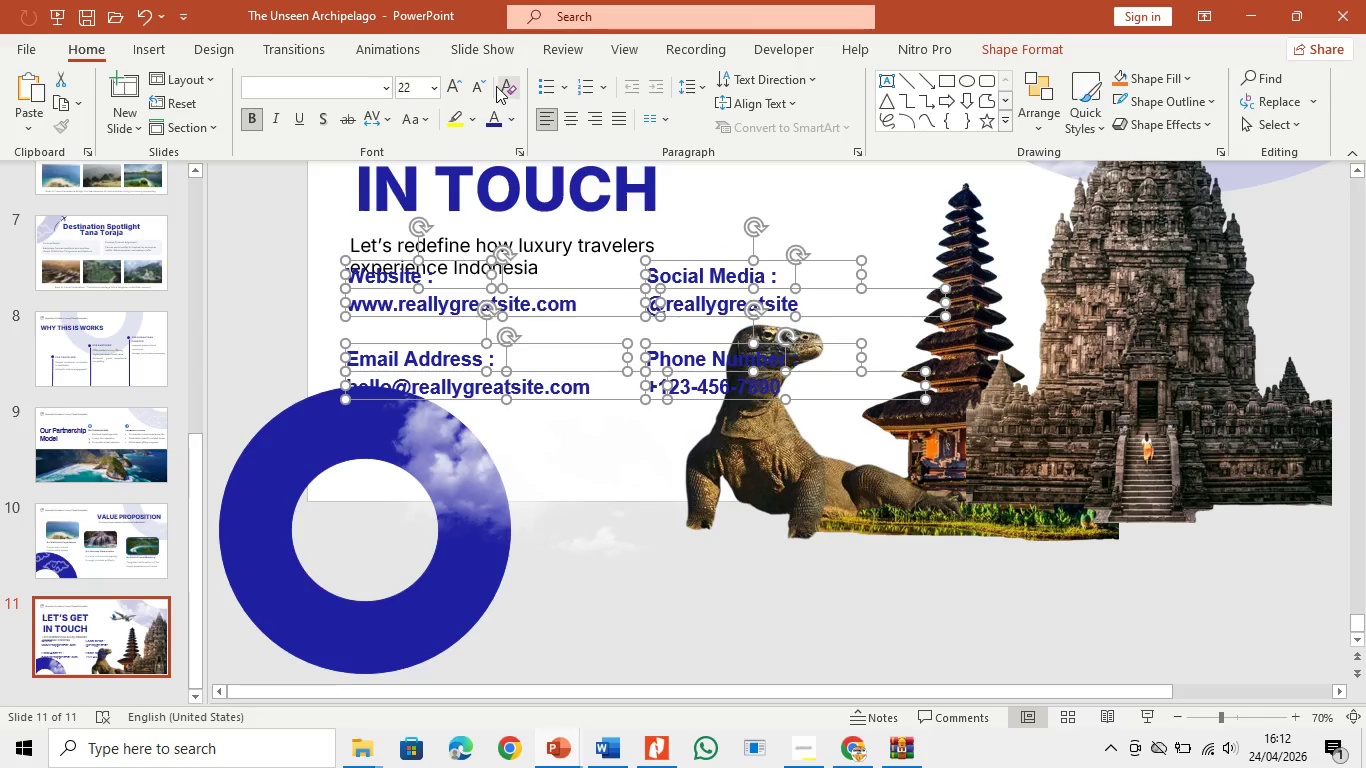 
double_click([480, 83])
 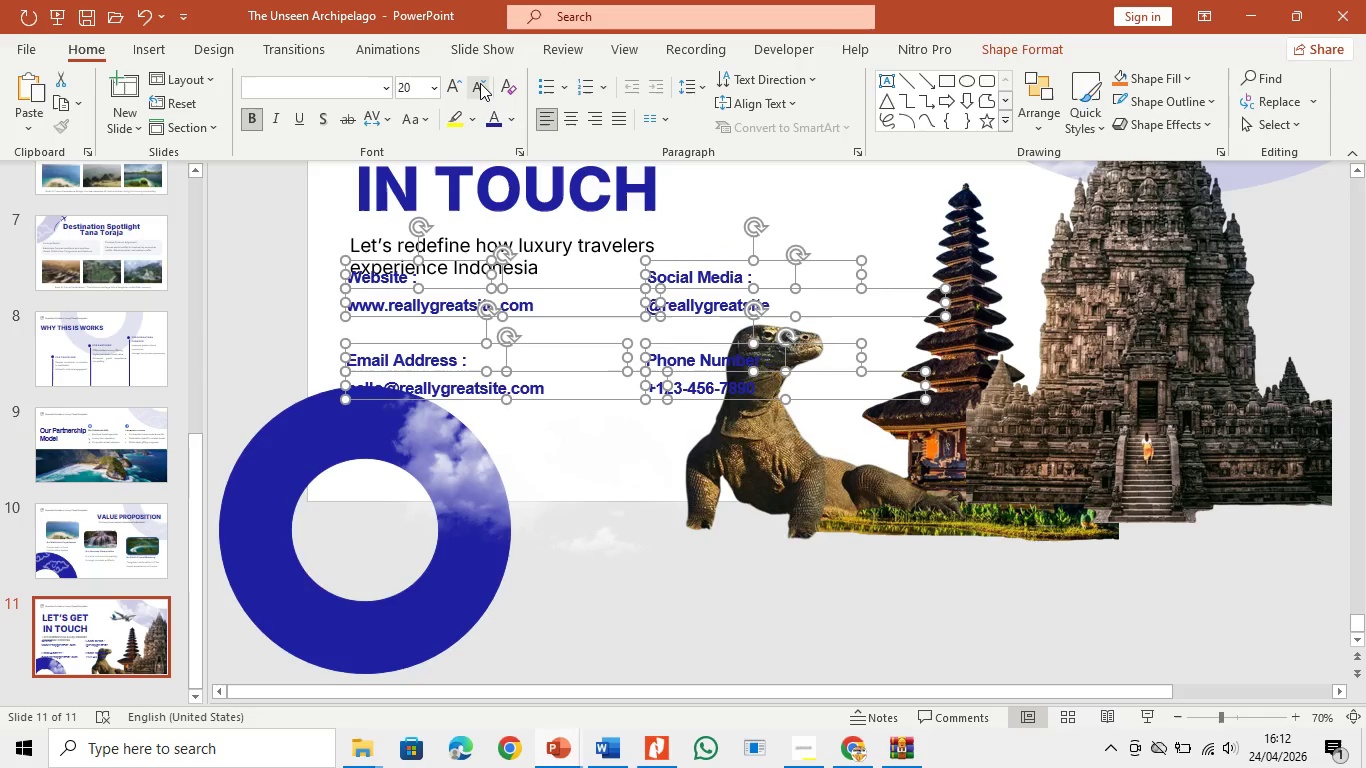 
triple_click([480, 83])
 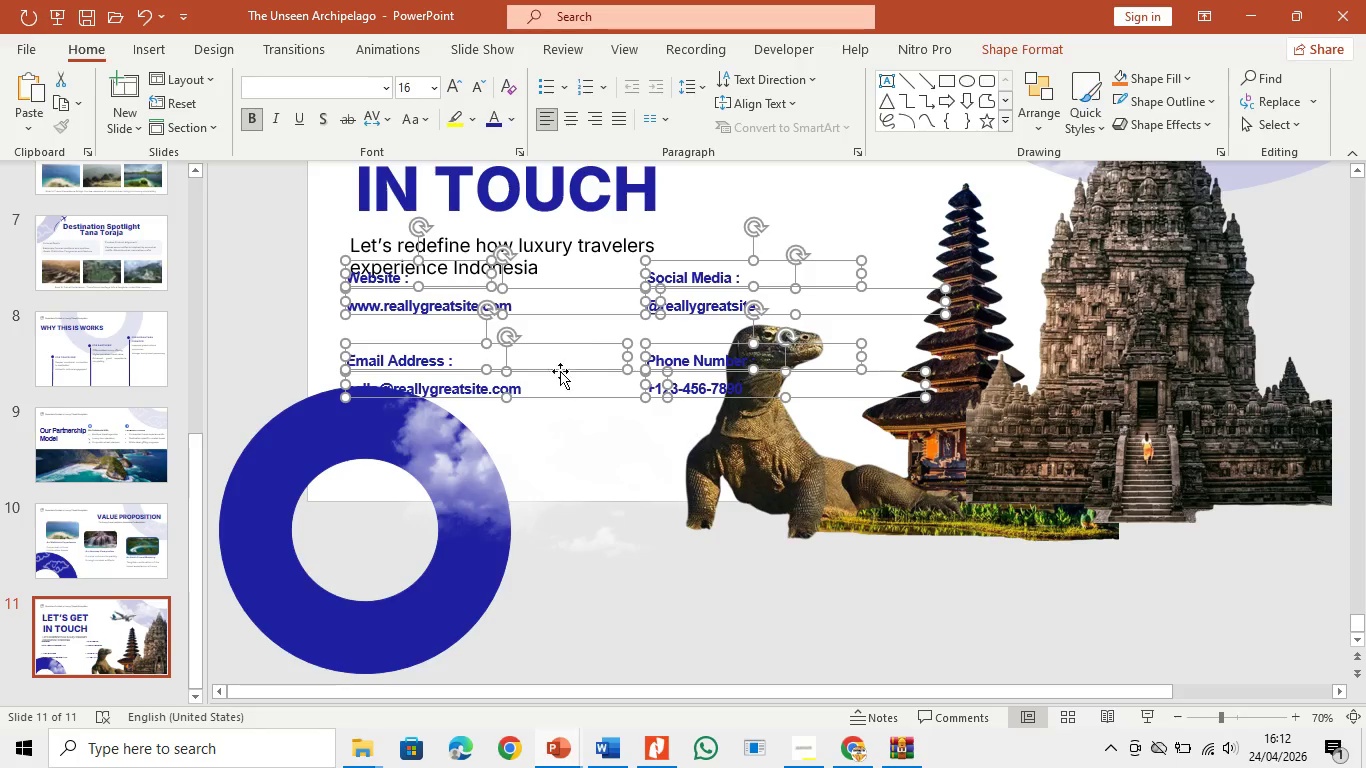 
left_click([572, 417])
 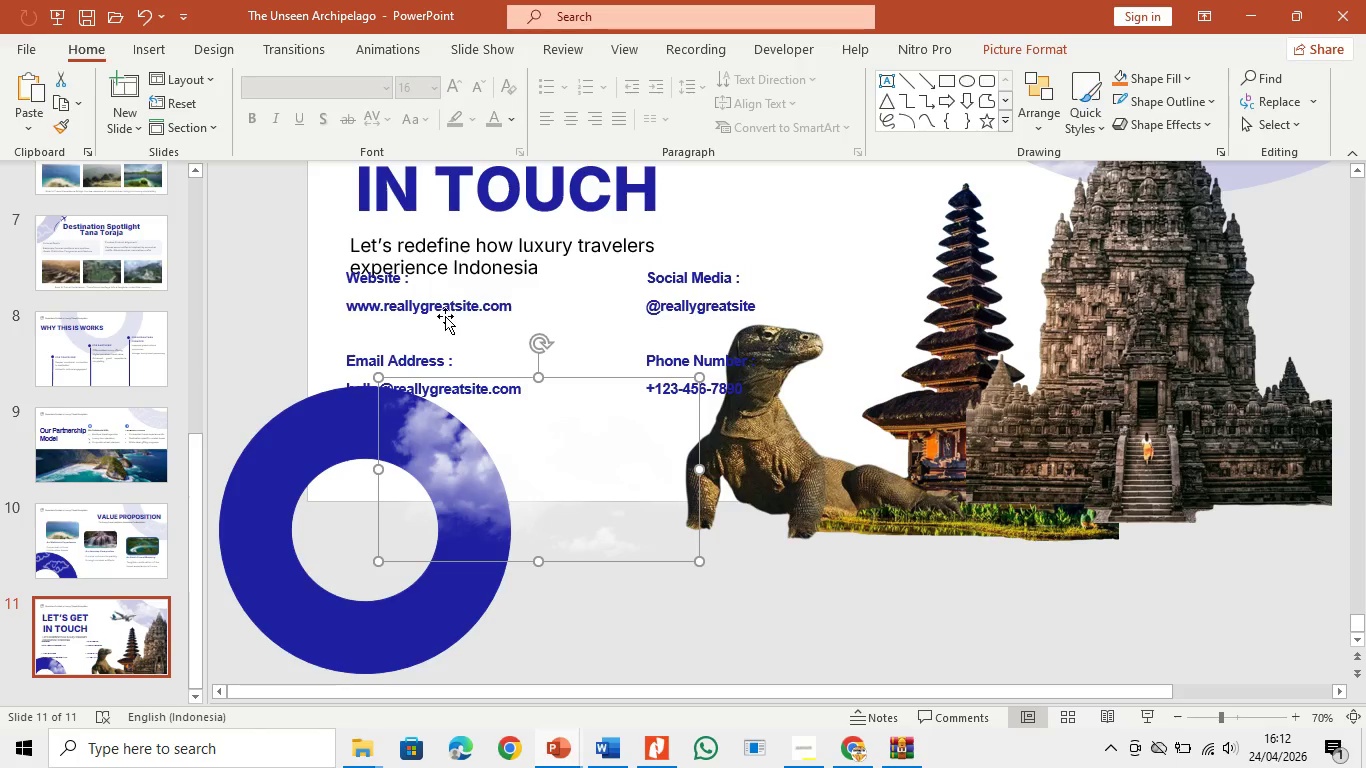 
left_click([447, 305])
 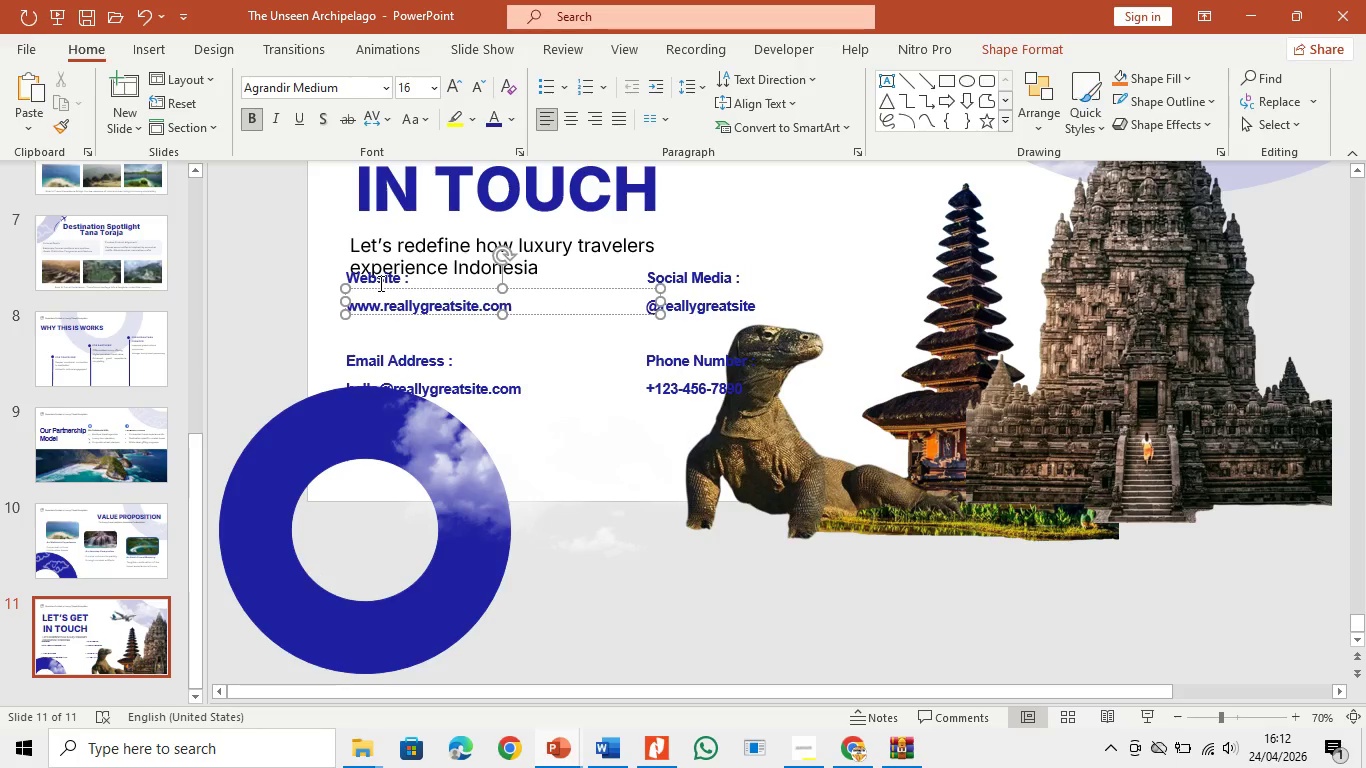 
left_click([379, 283])
 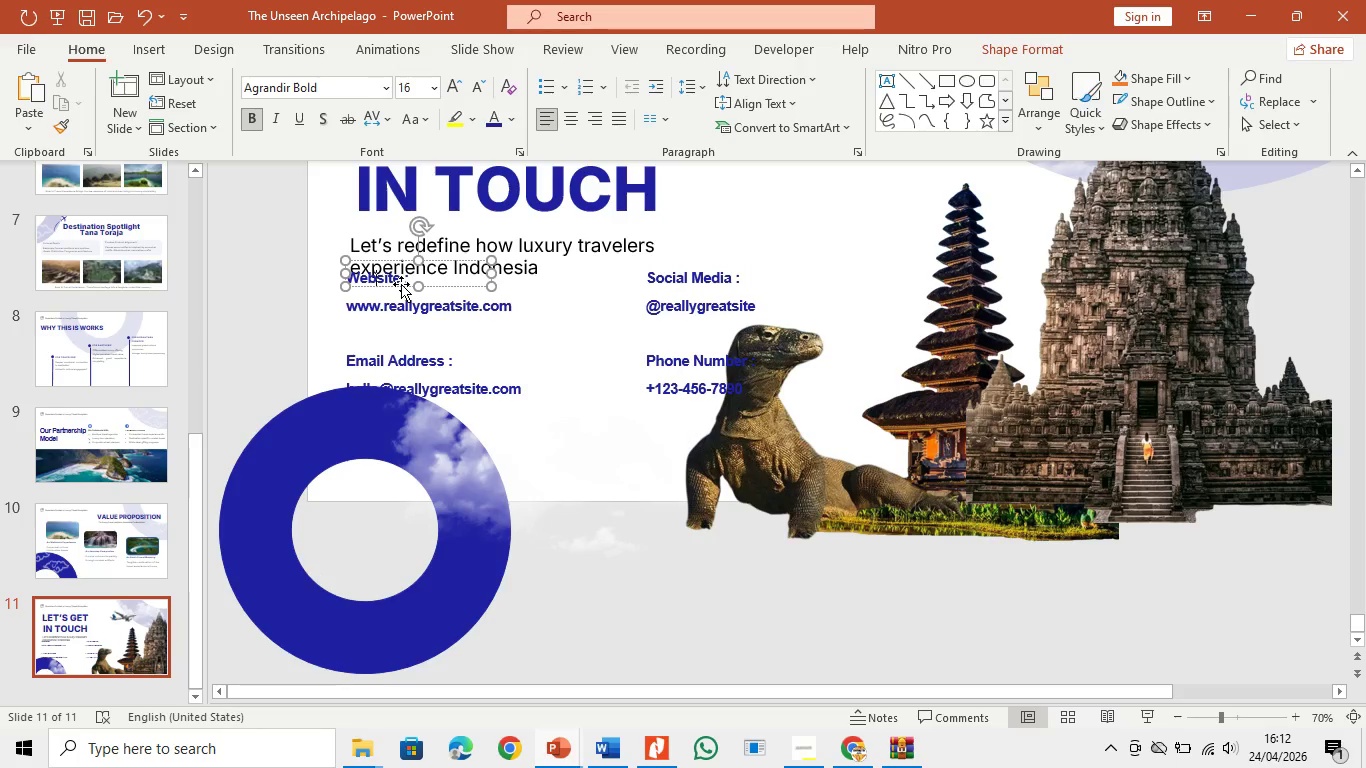 
left_click_drag(start_coordinate=[401, 284], to_coordinate=[401, 331])
 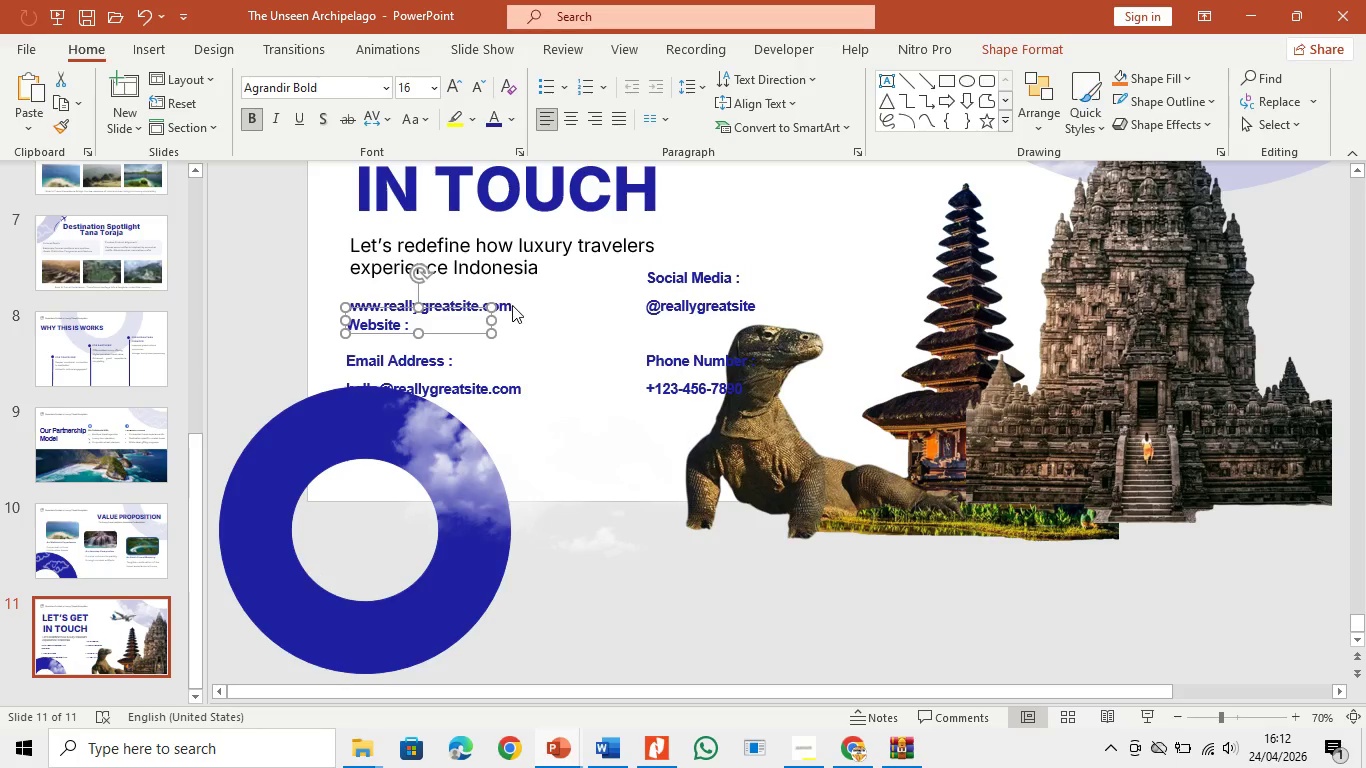 
left_click([512, 305])
 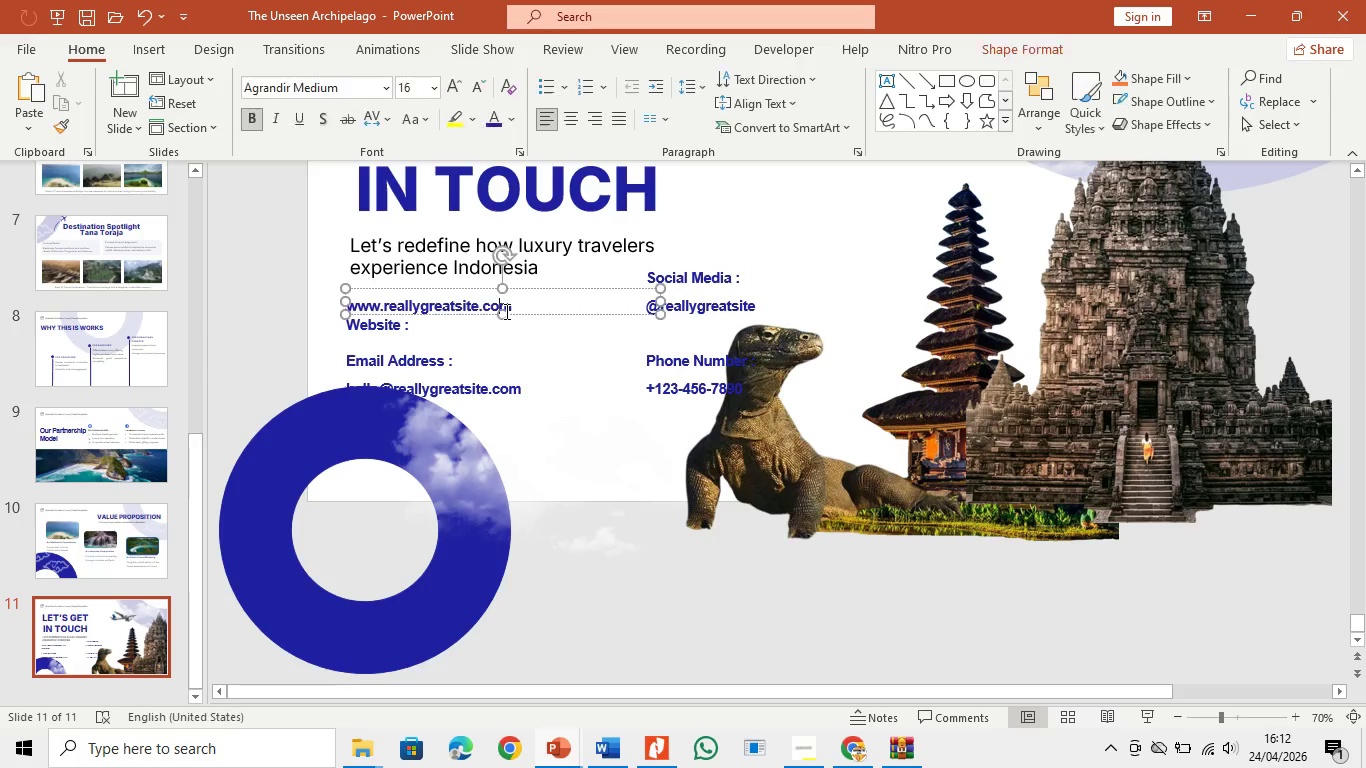 
left_click([505, 311])
 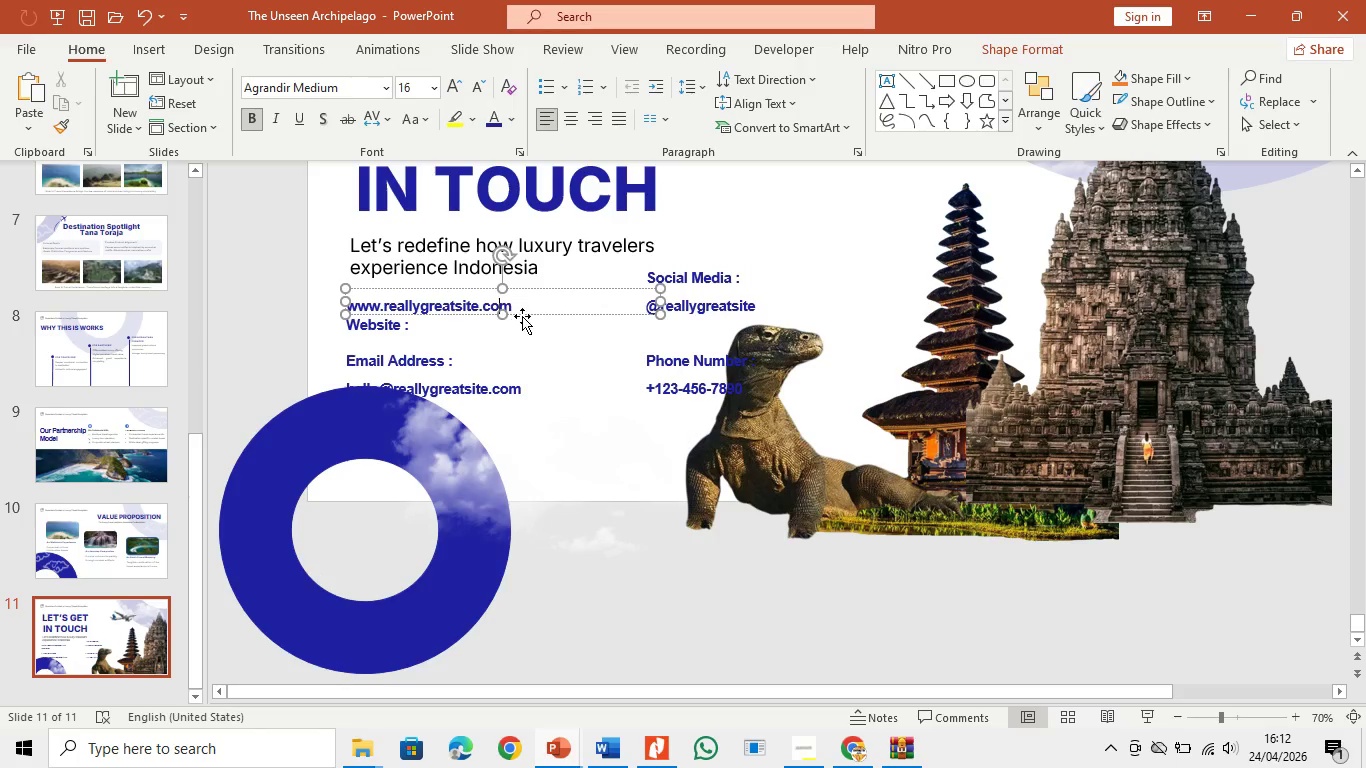 
left_click_drag(start_coordinate=[522, 315], to_coordinate=[524, 349])
 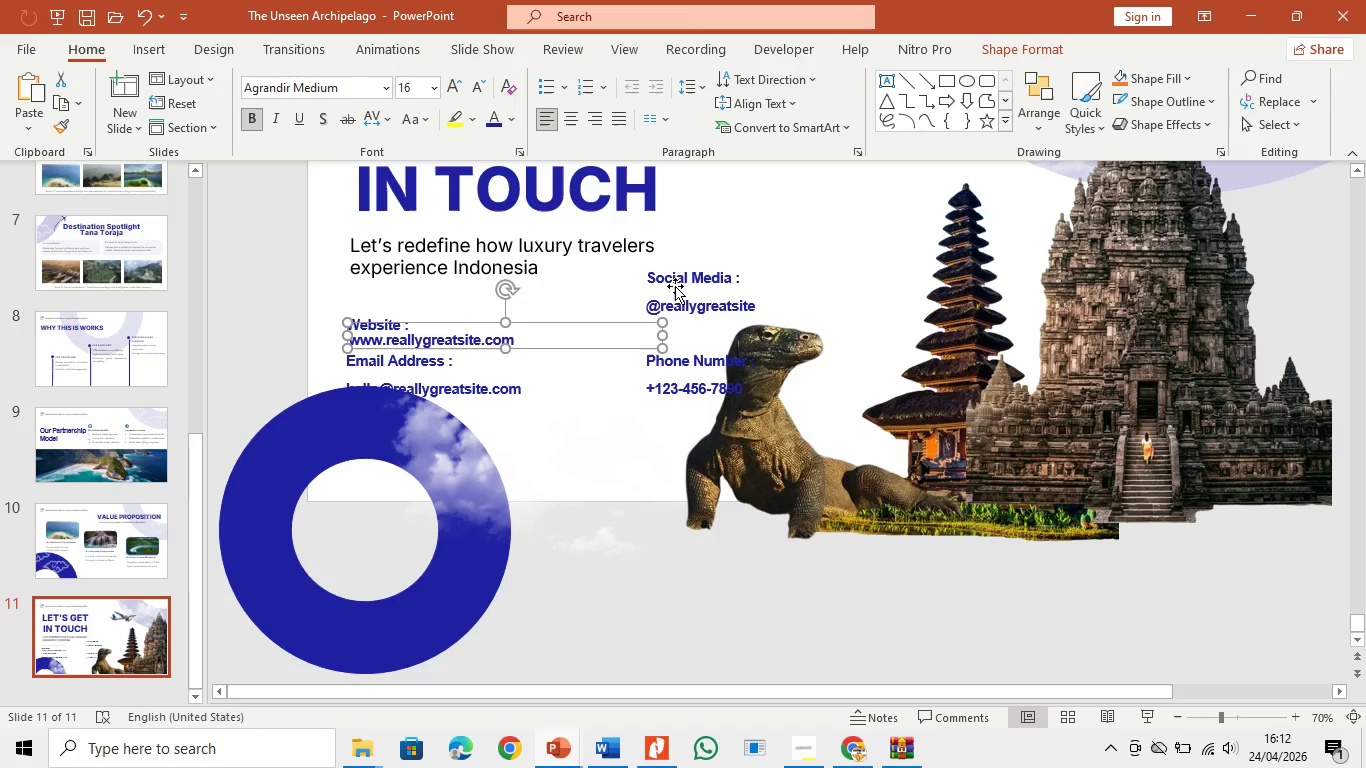 
left_click([681, 279])
 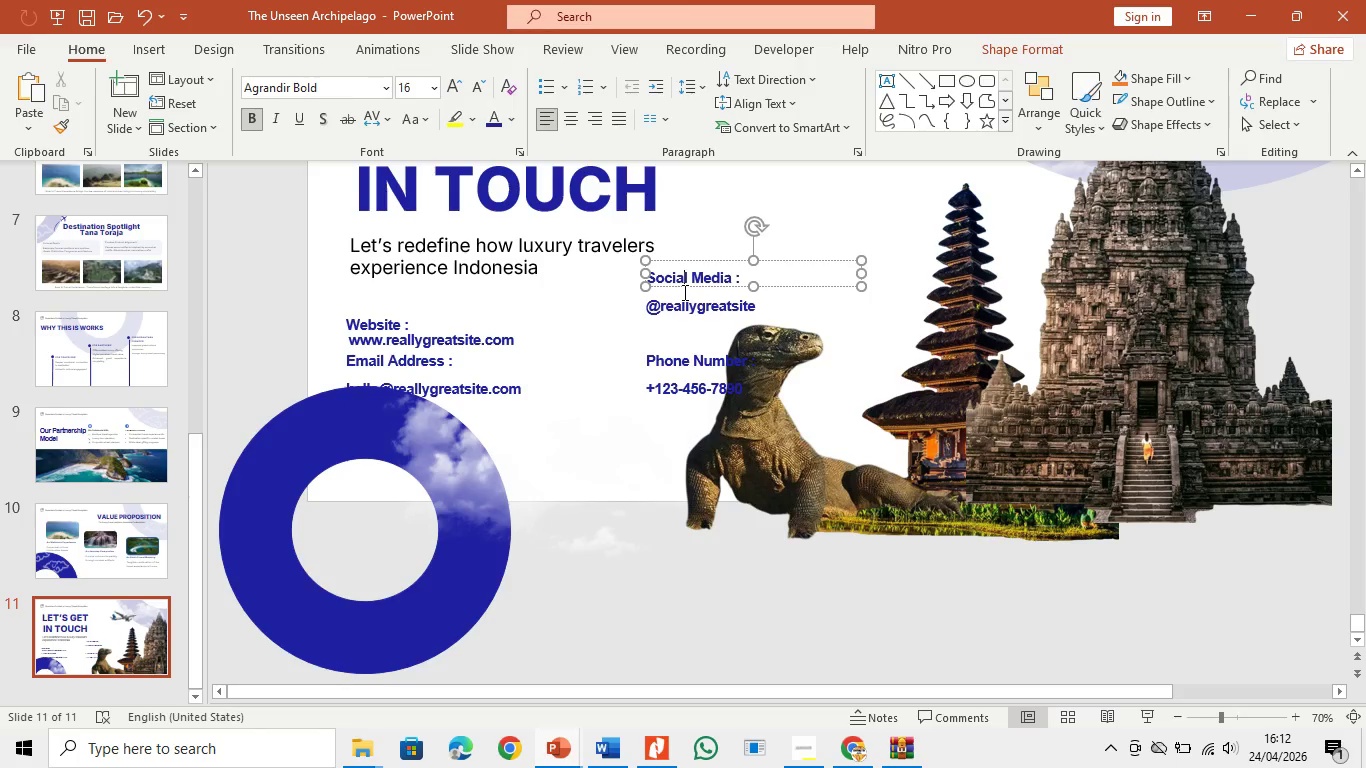 
left_click([685, 284])
 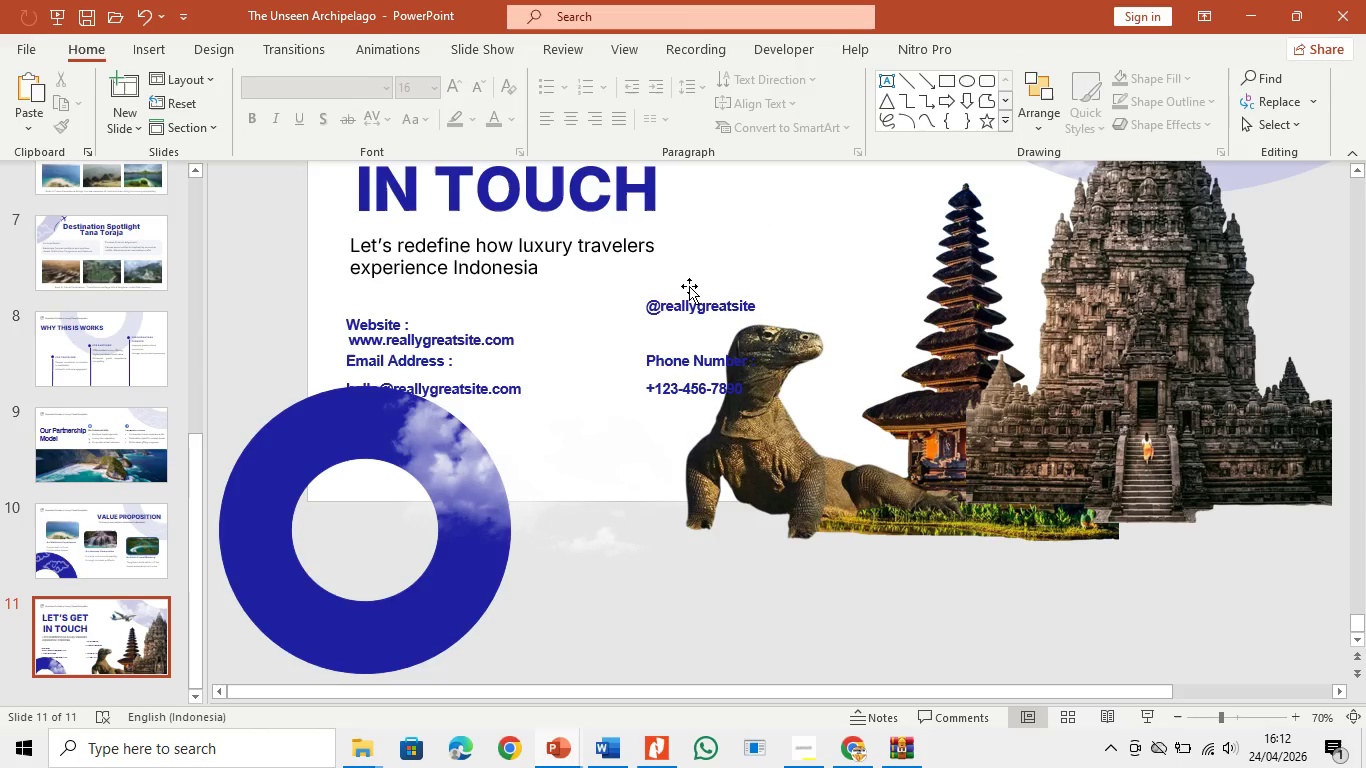 
key(Backspace)
 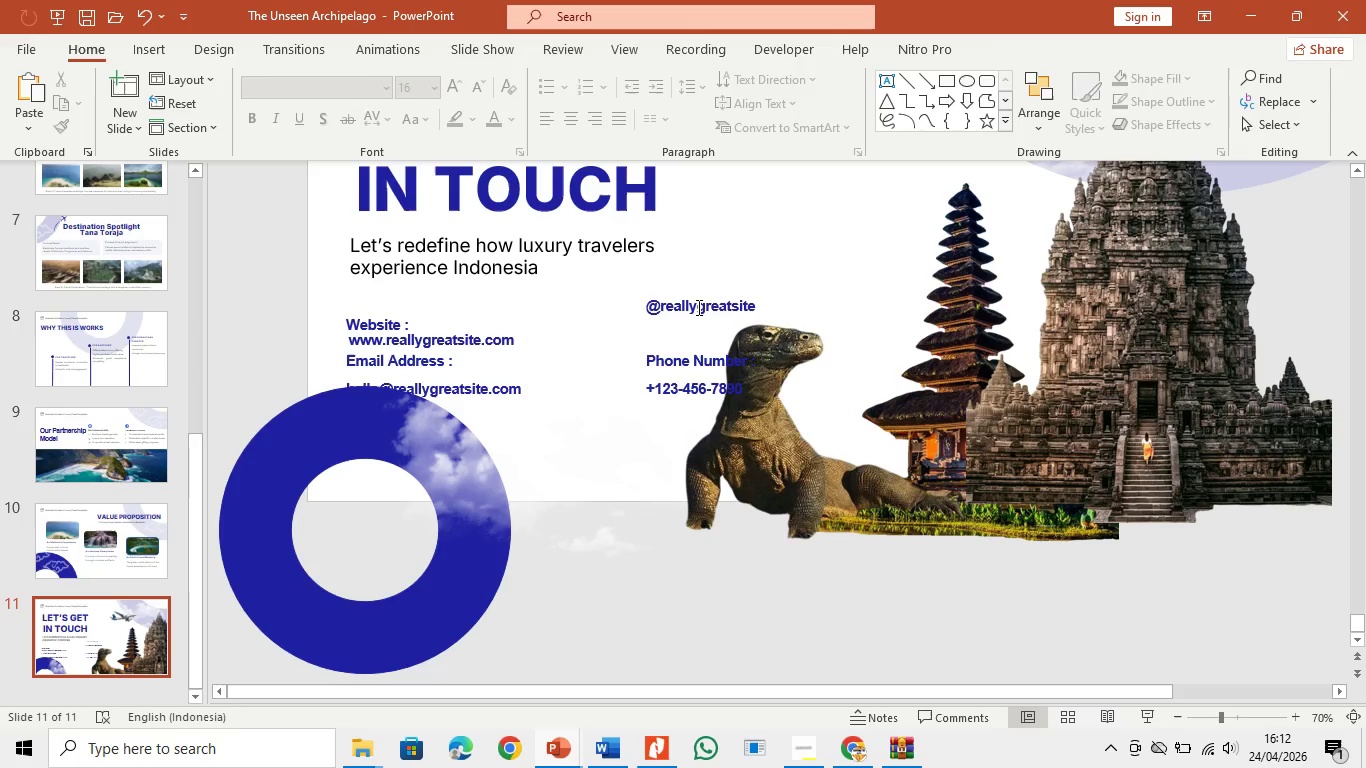 
left_click([697, 307])
 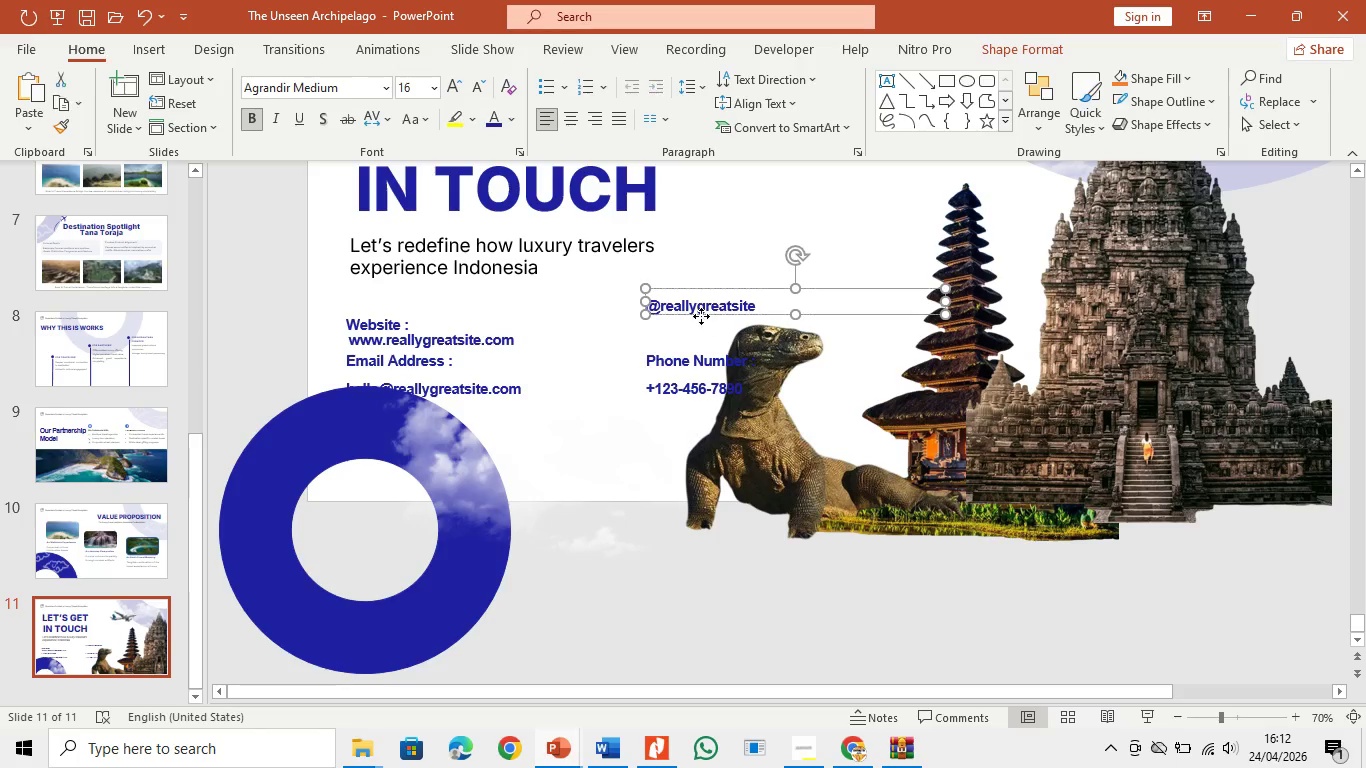 
left_click([701, 316])
 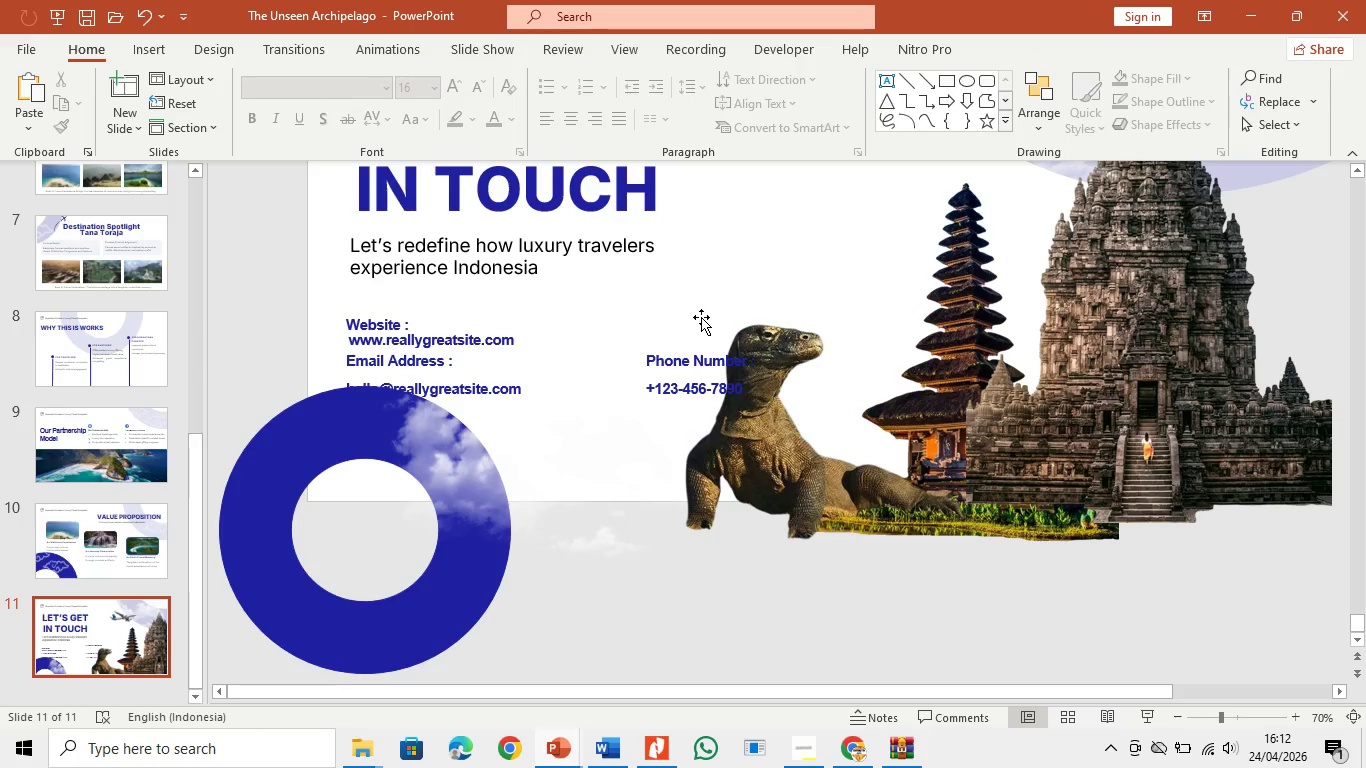 
key(Backspace)
 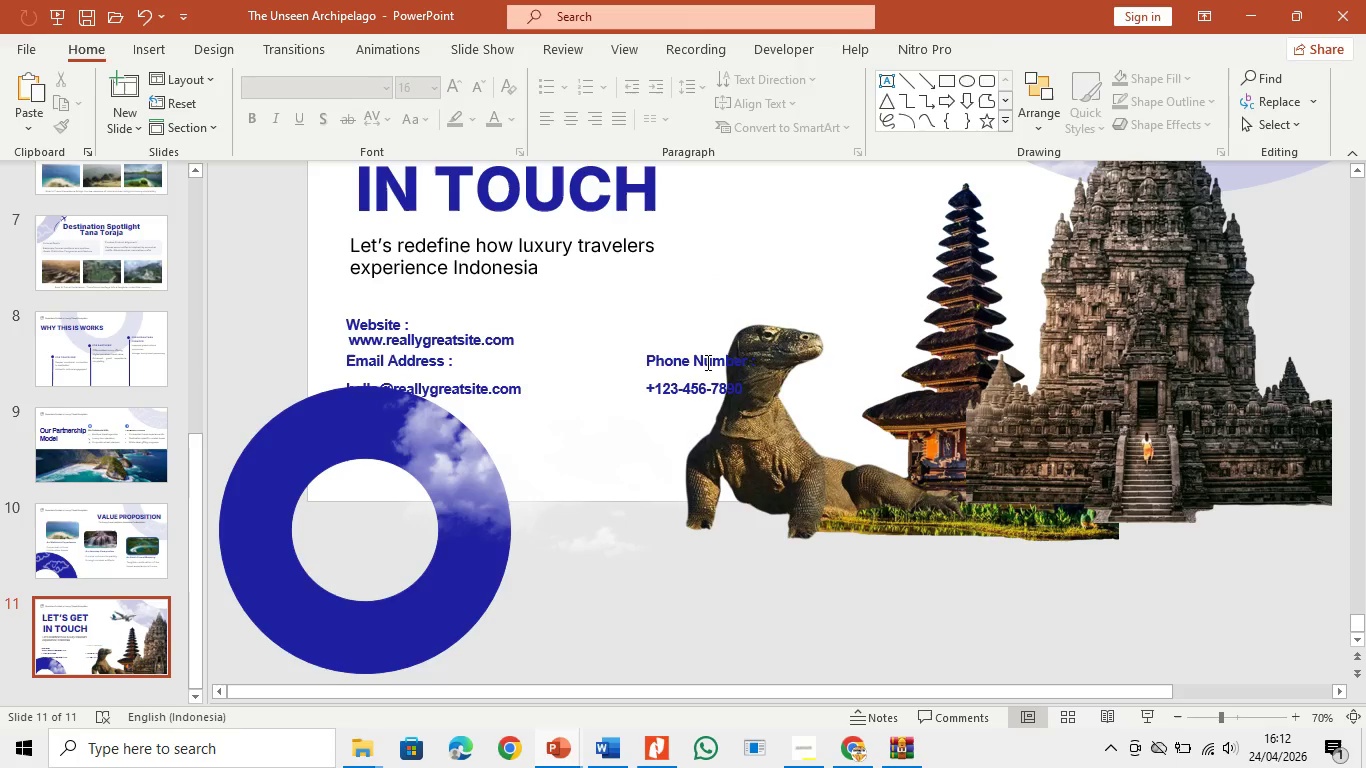 
left_click([706, 361])
 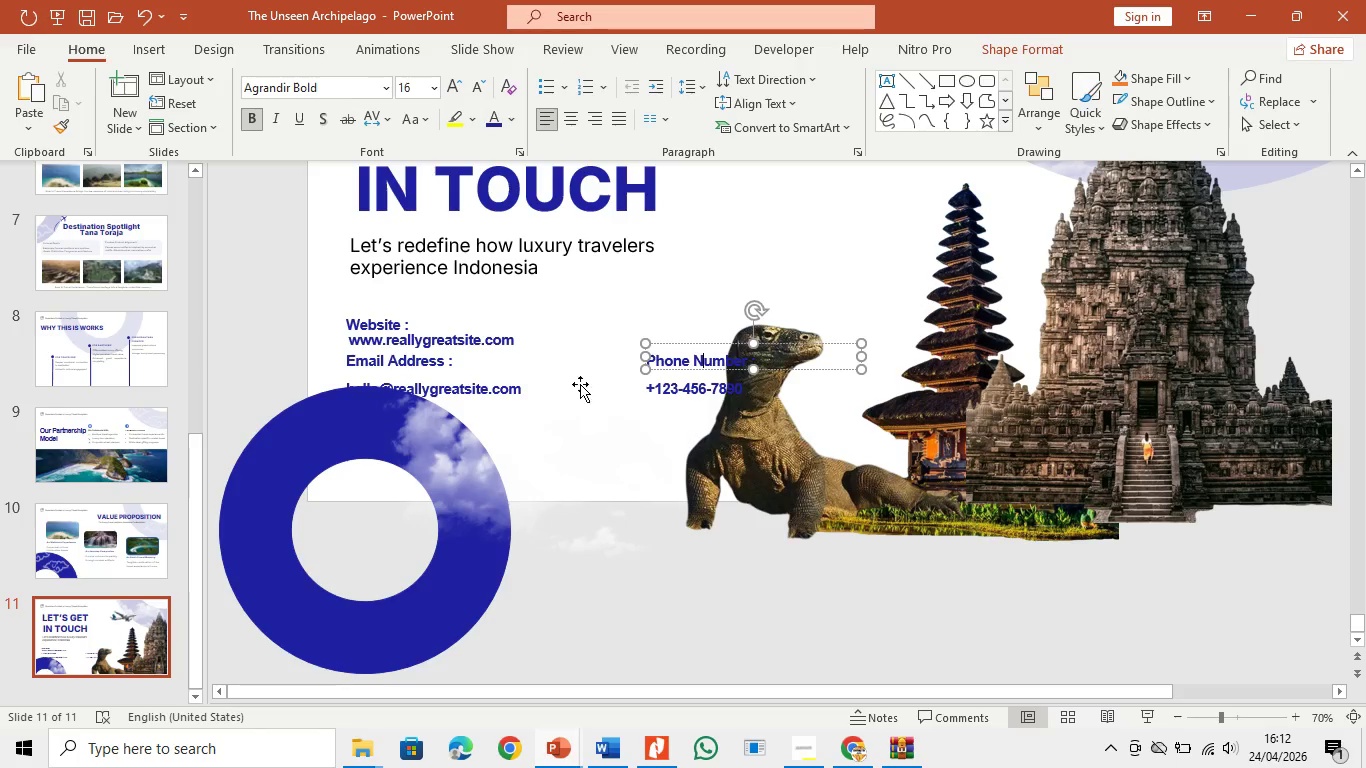 
key(Backspace)
 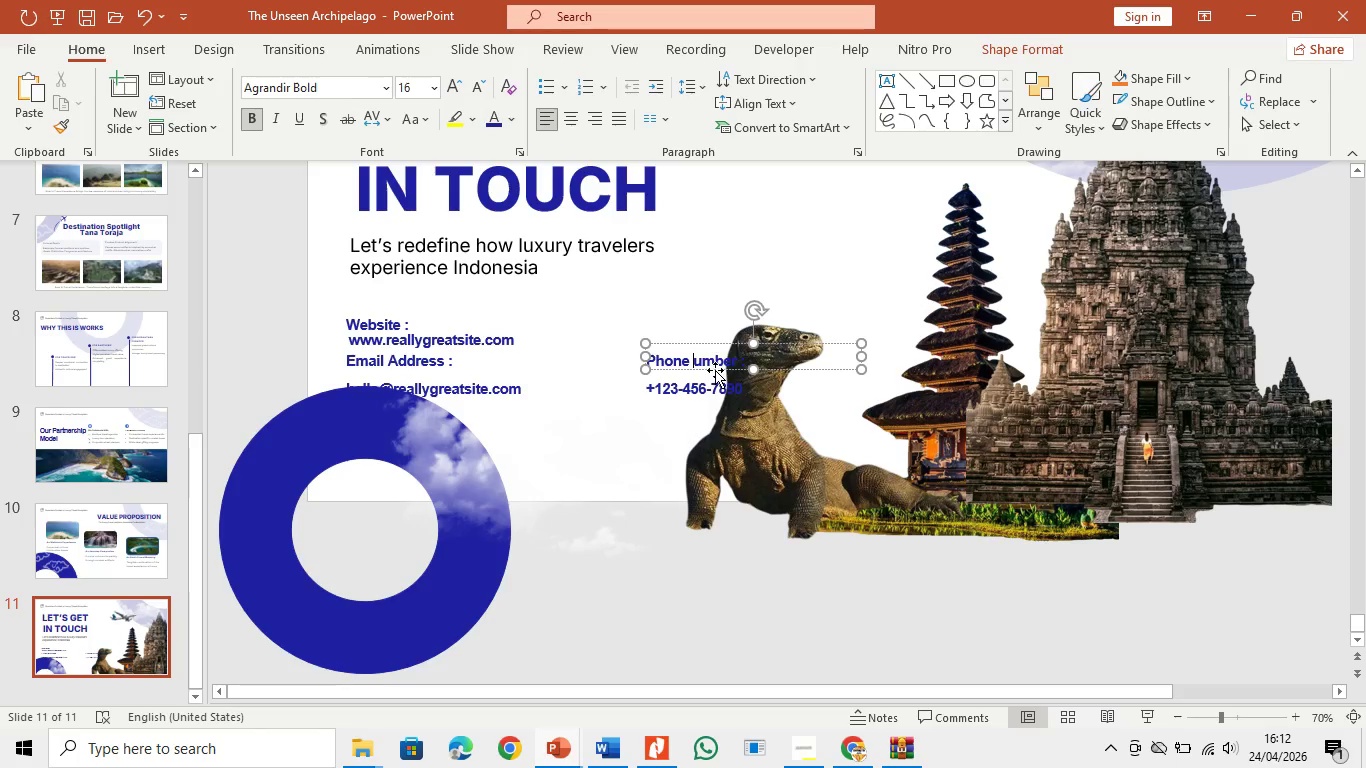 
left_click([715, 370])
 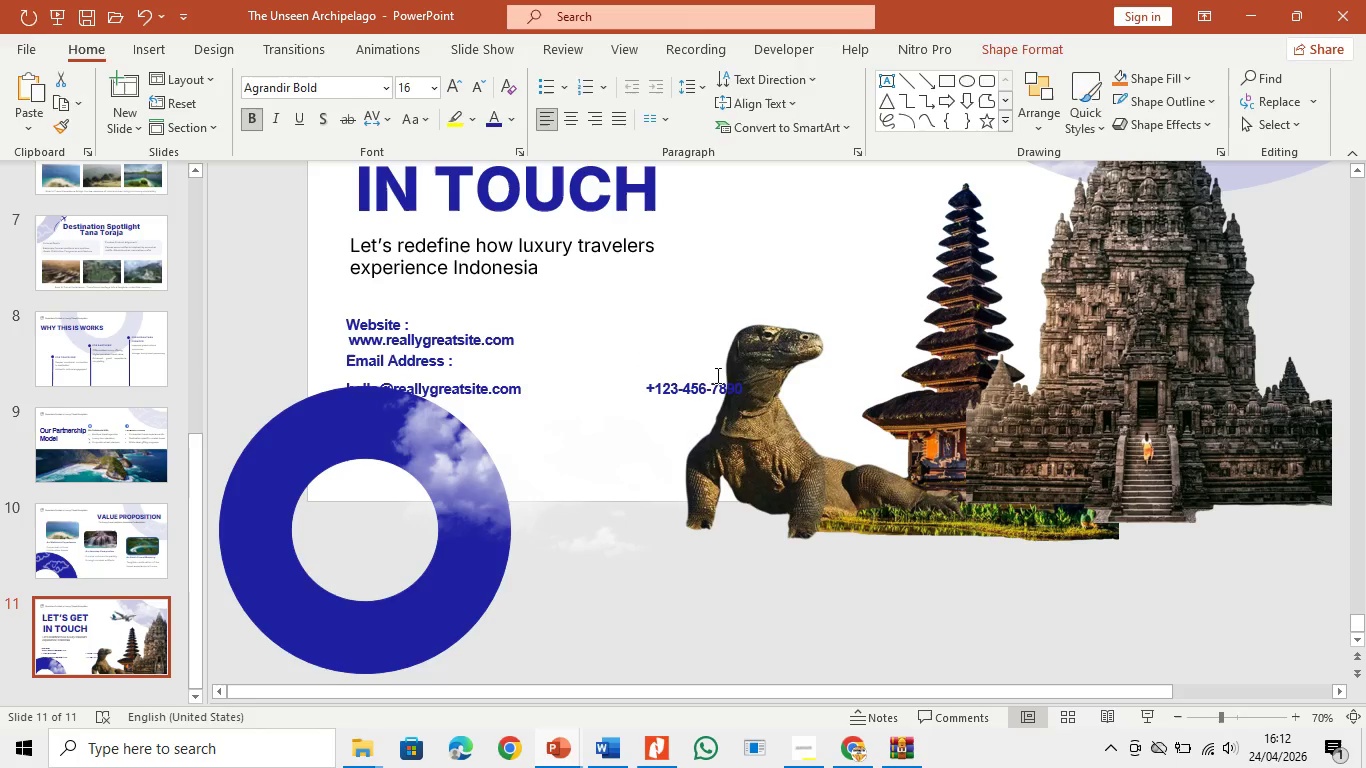 
key(Backspace)
 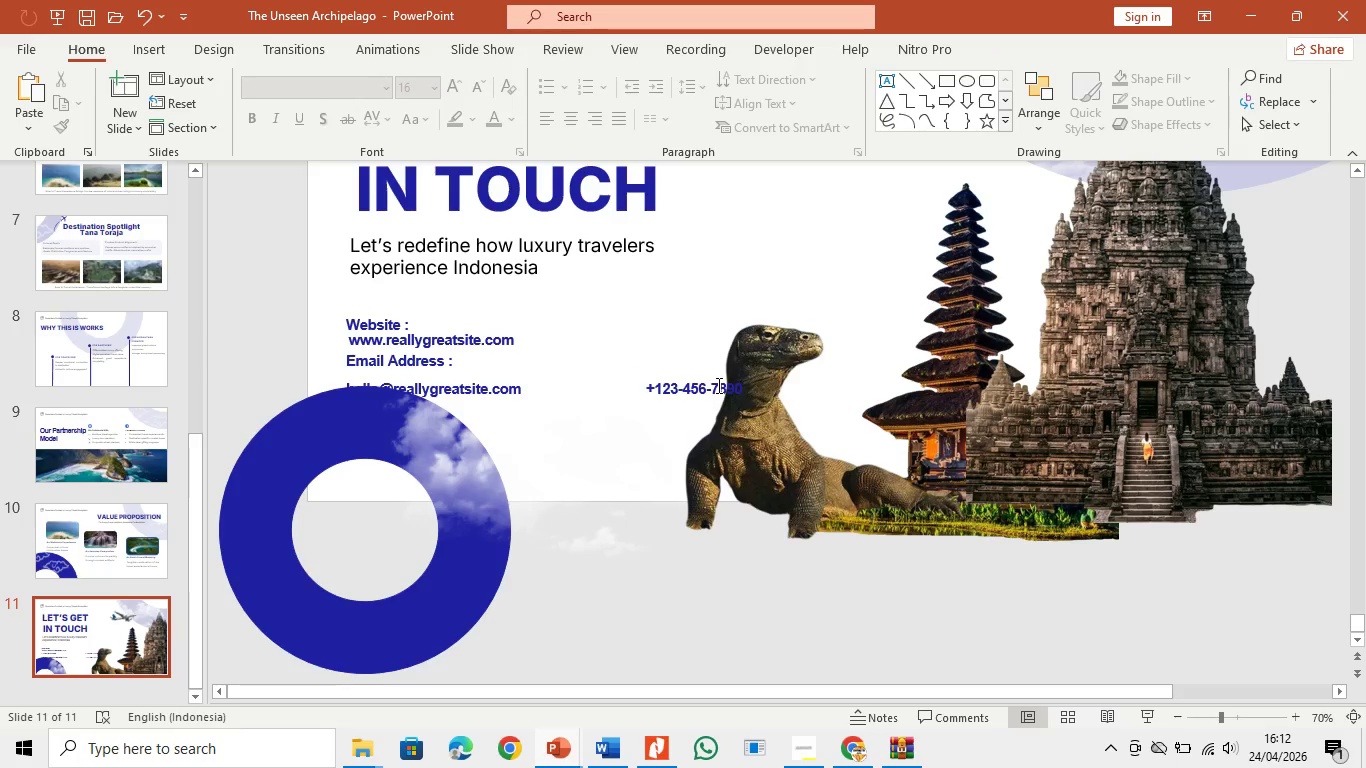 
double_click([717, 385])
 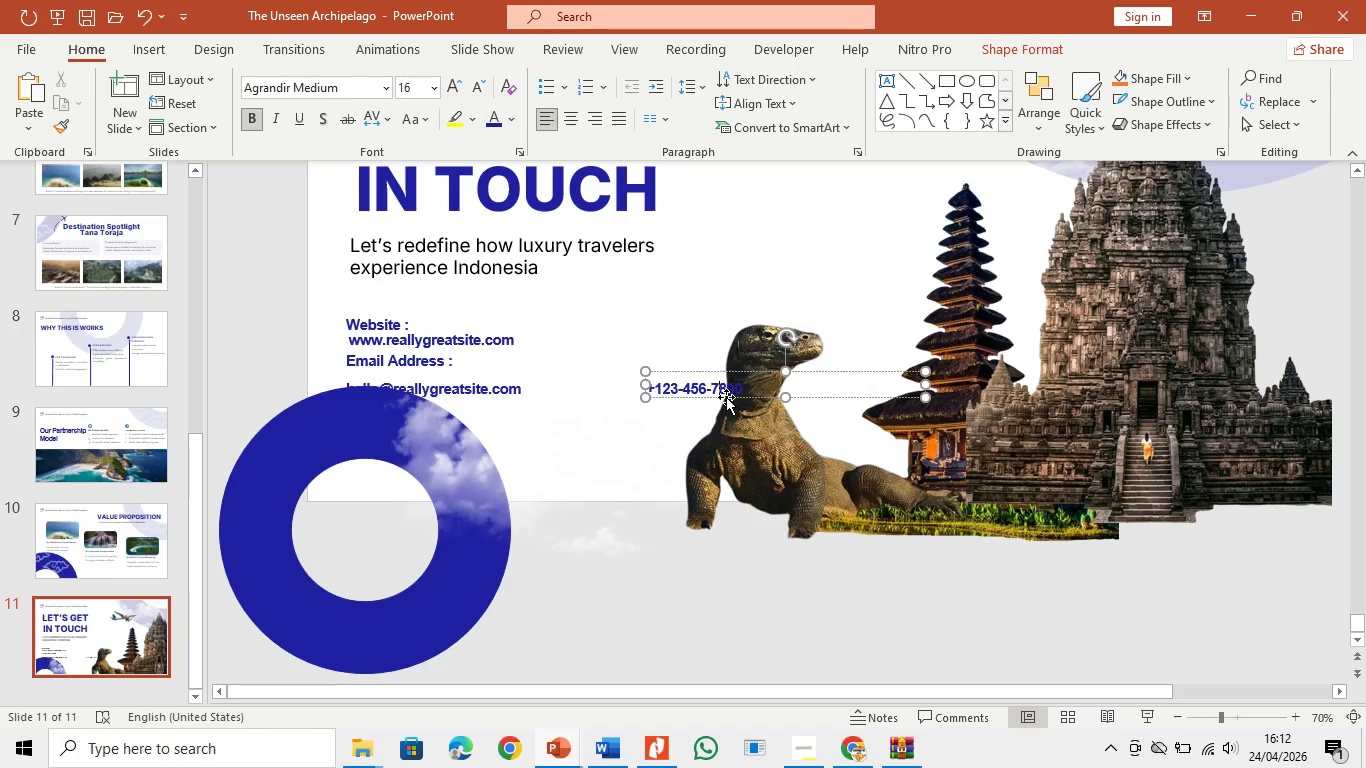 
triple_click([726, 398])
 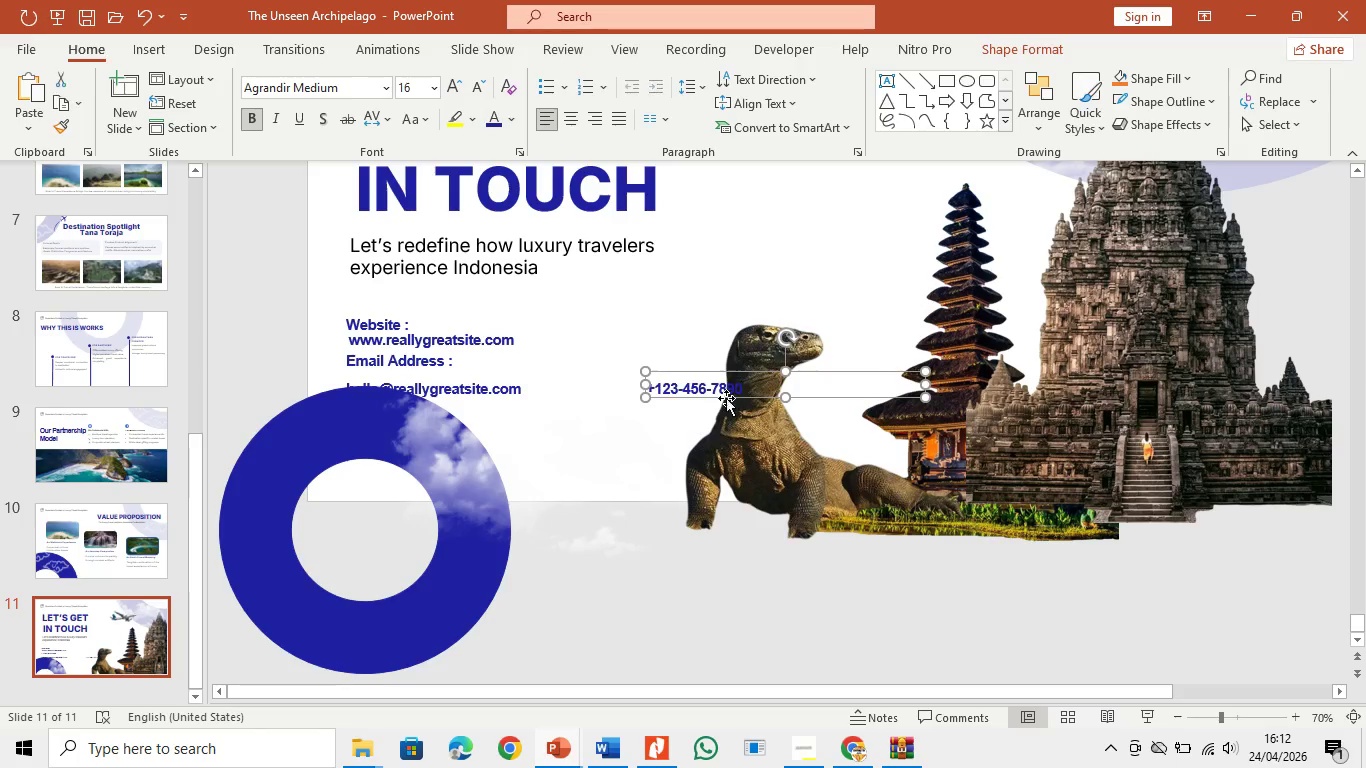 
key(Backspace)
 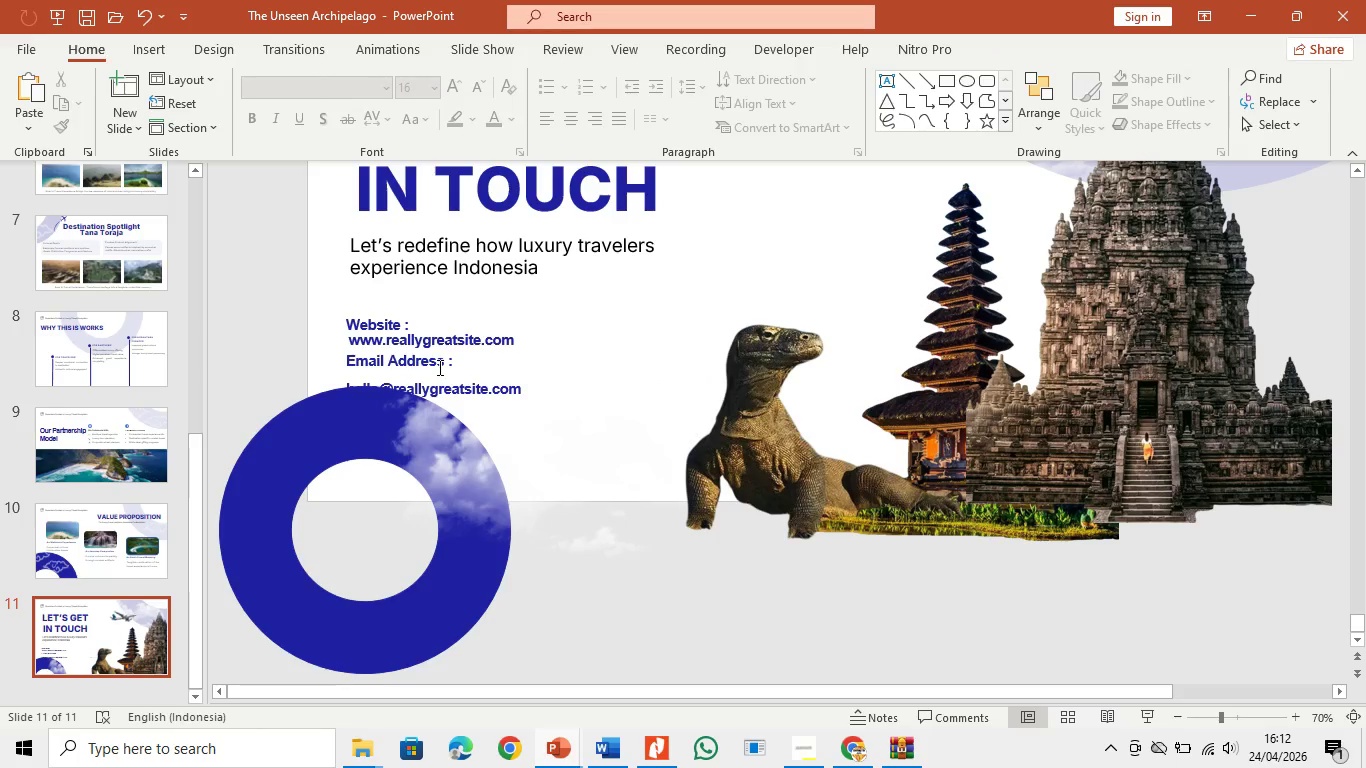 
left_click([435, 365])
 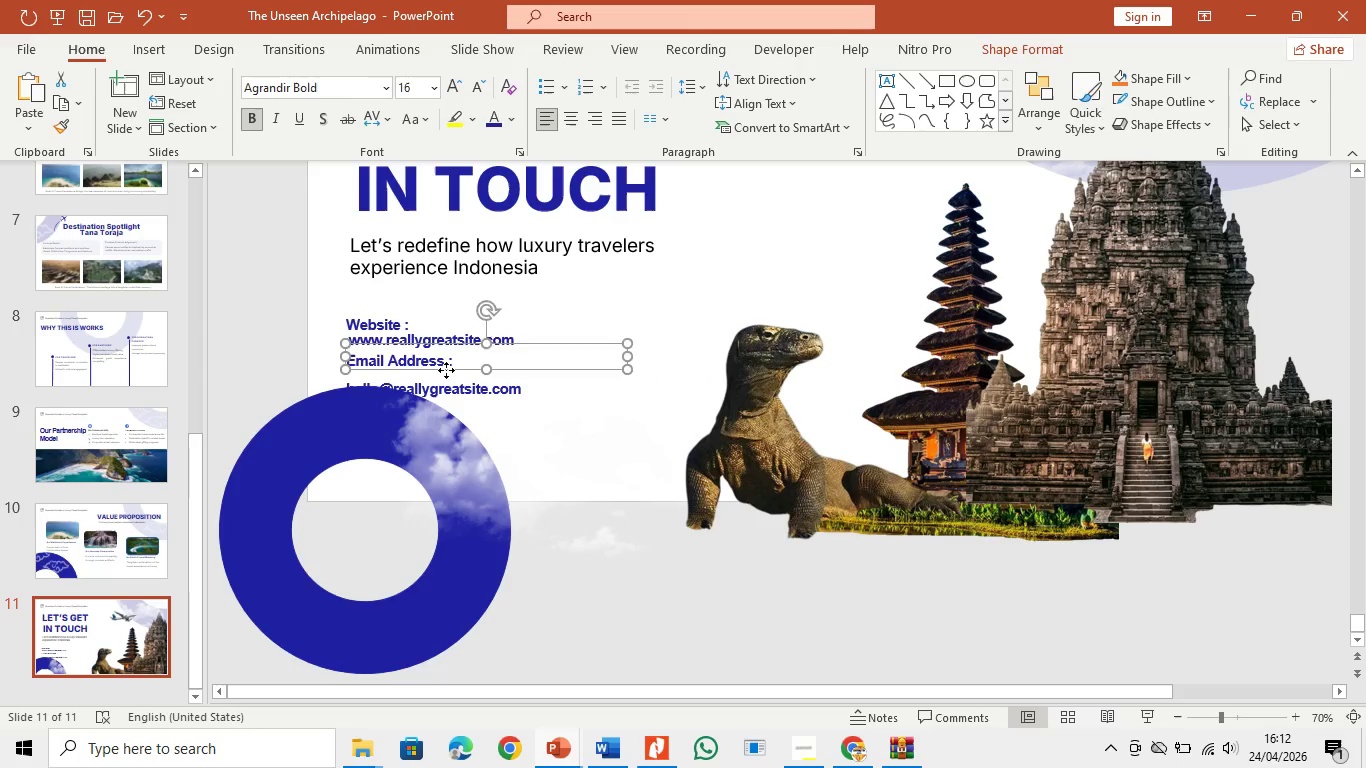 
left_click_drag(start_coordinate=[441, 369], to_coordinate=[687, 336])
 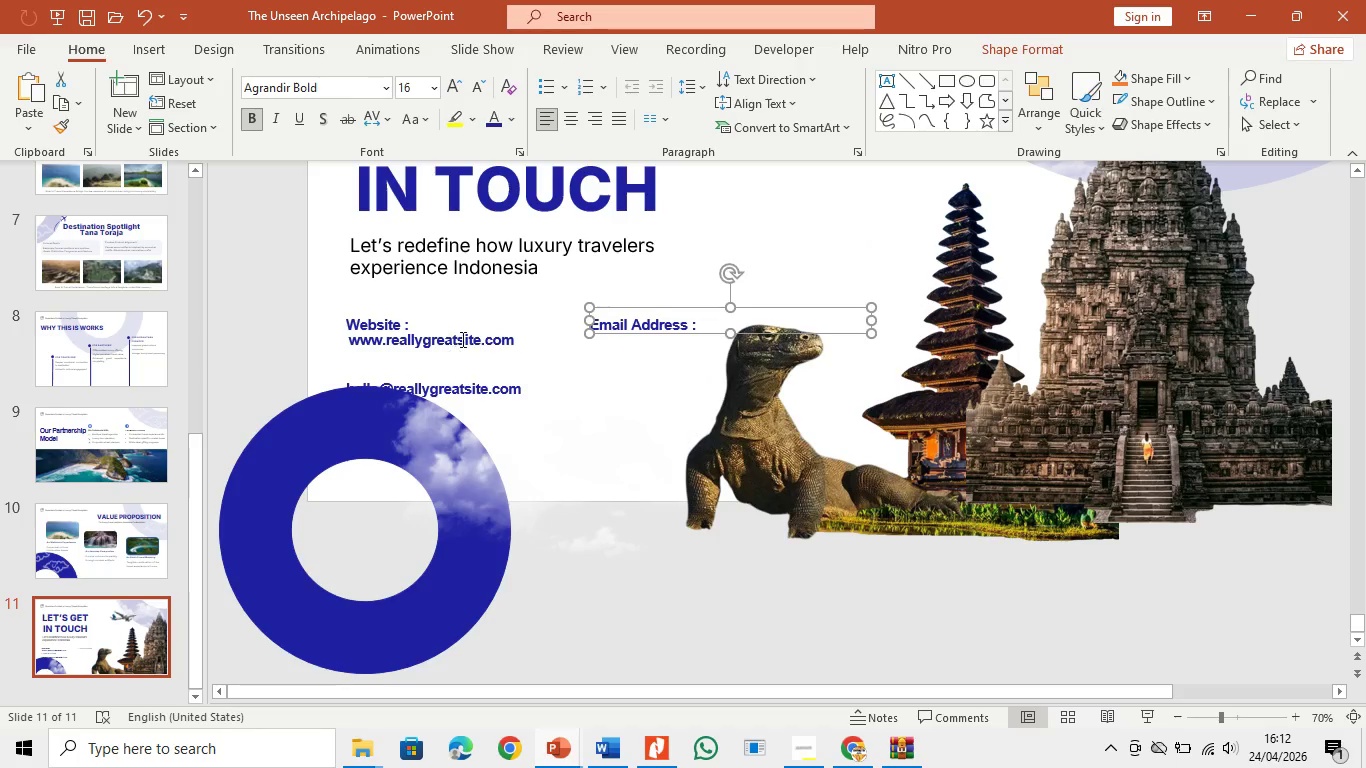 
left_click([462, 338])
 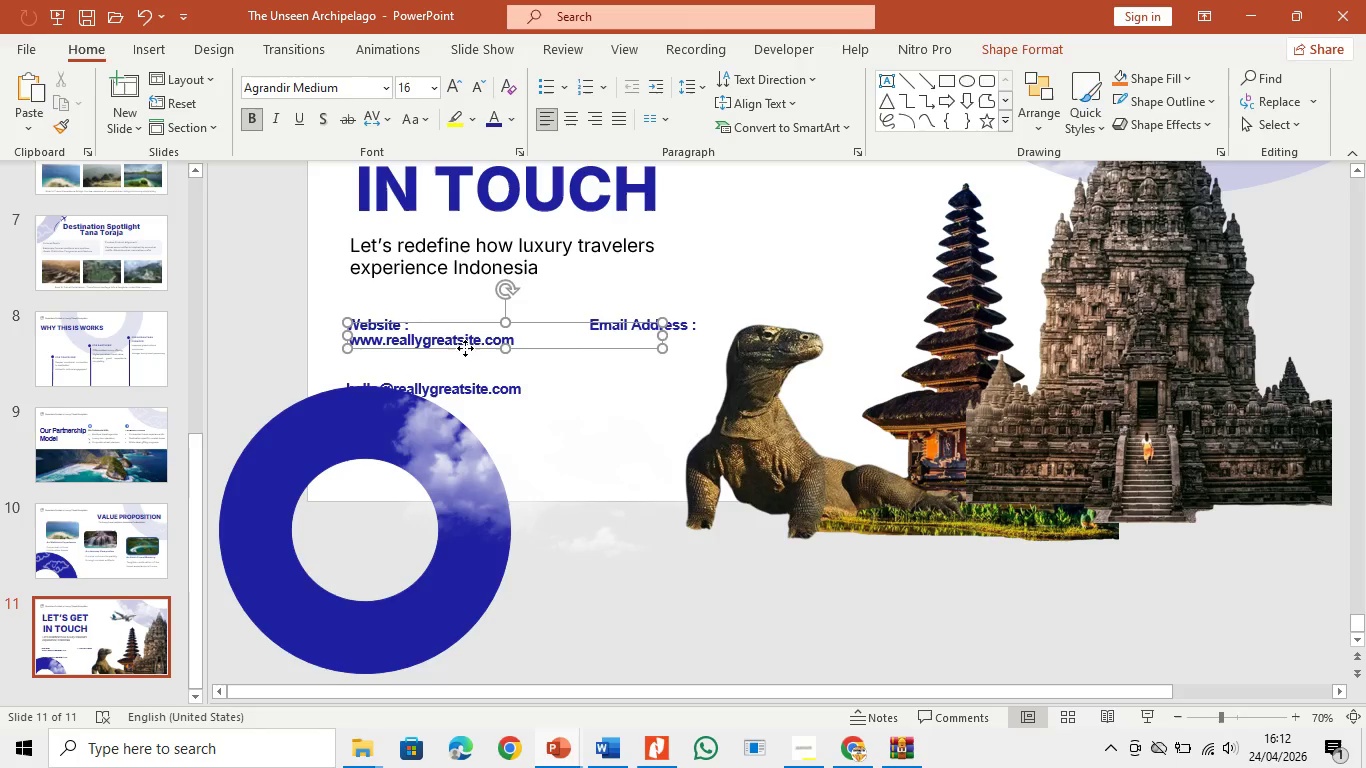 
left_click_drag(start_coordinate=[465, 348], to_coordinate=[460, 365])
 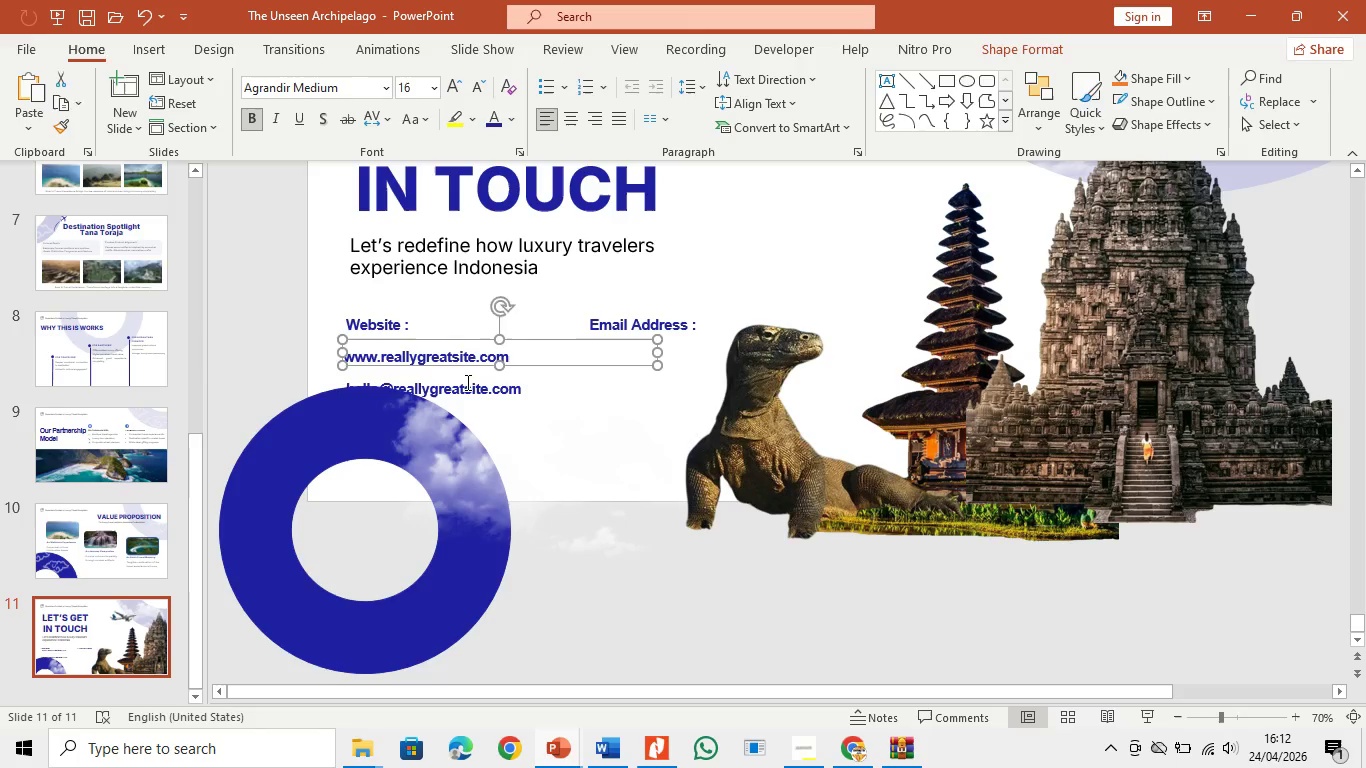 
left_click([466, 382])
 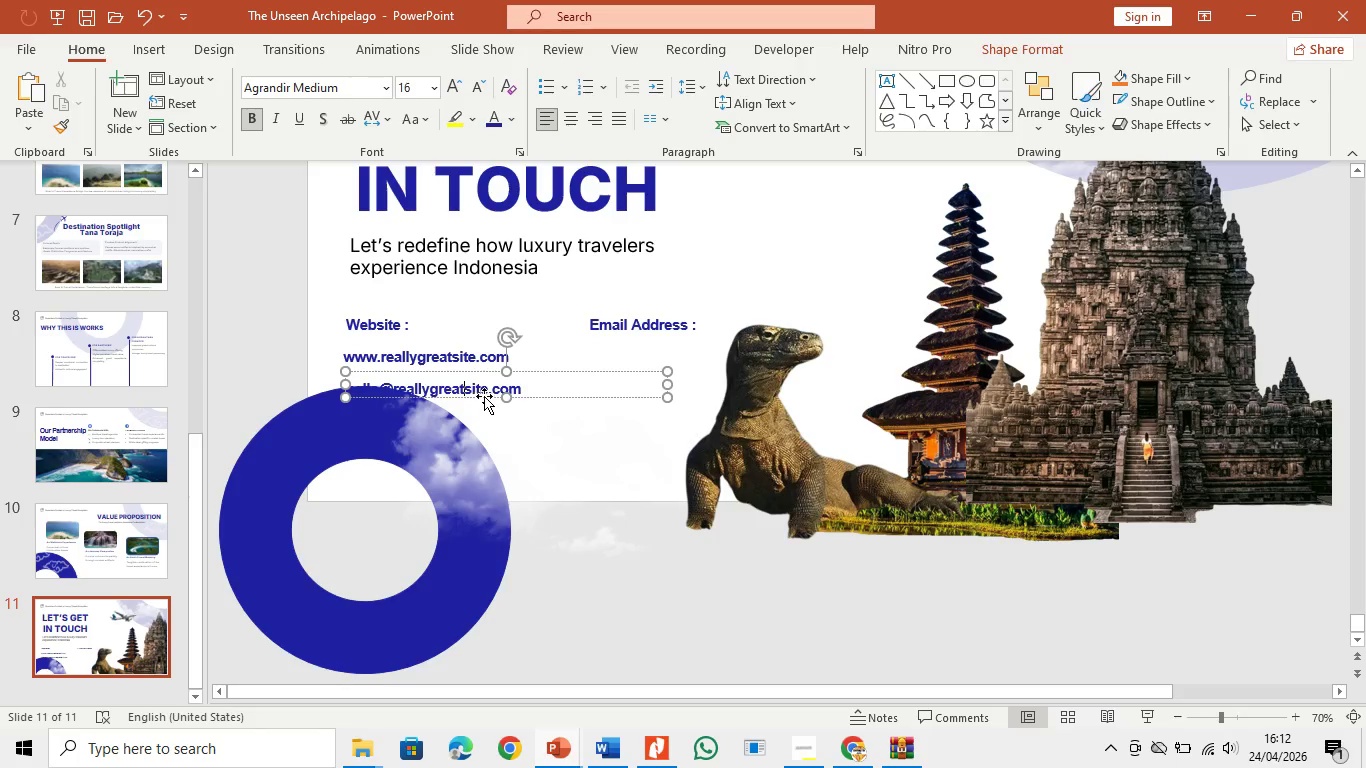 
left_click_drag(start_coordinate=[484, 395], to_coordinate=[683, 363])
 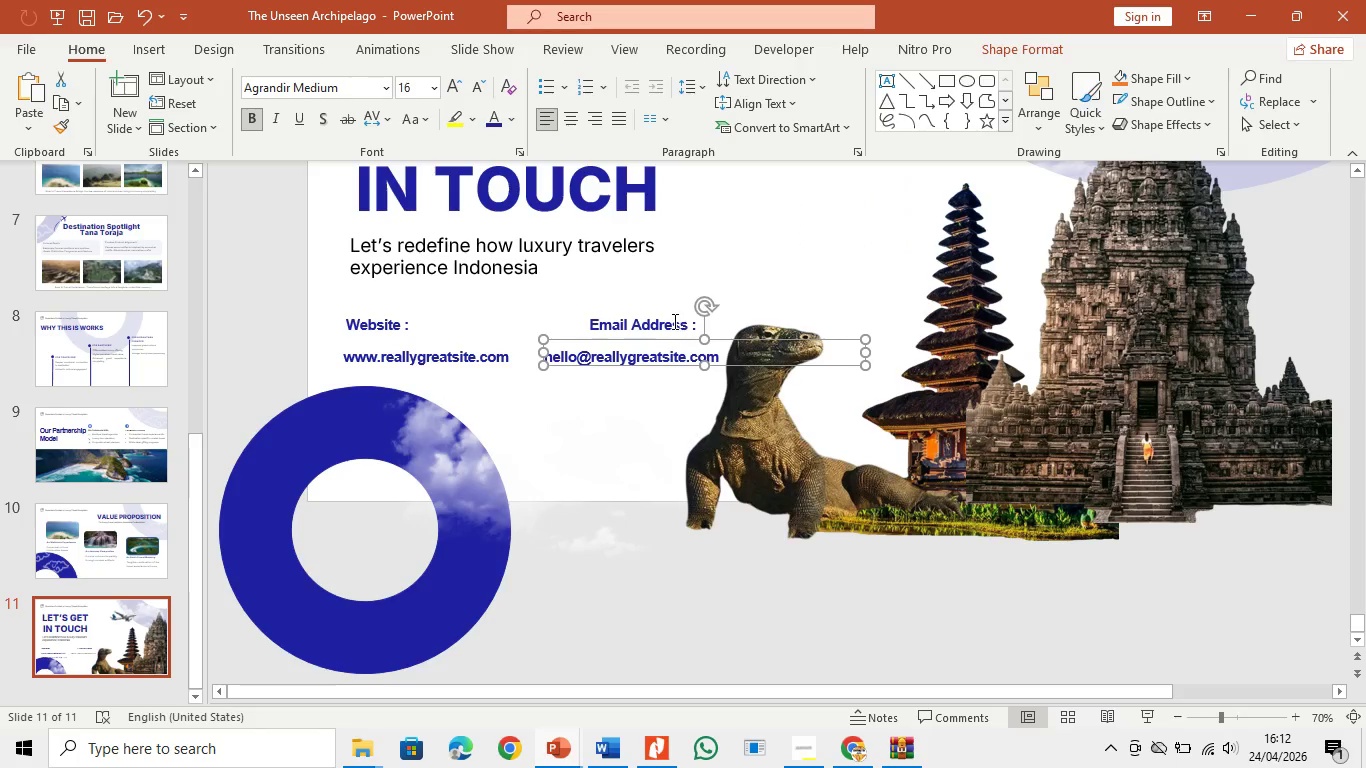 
left_click([673, 321])
 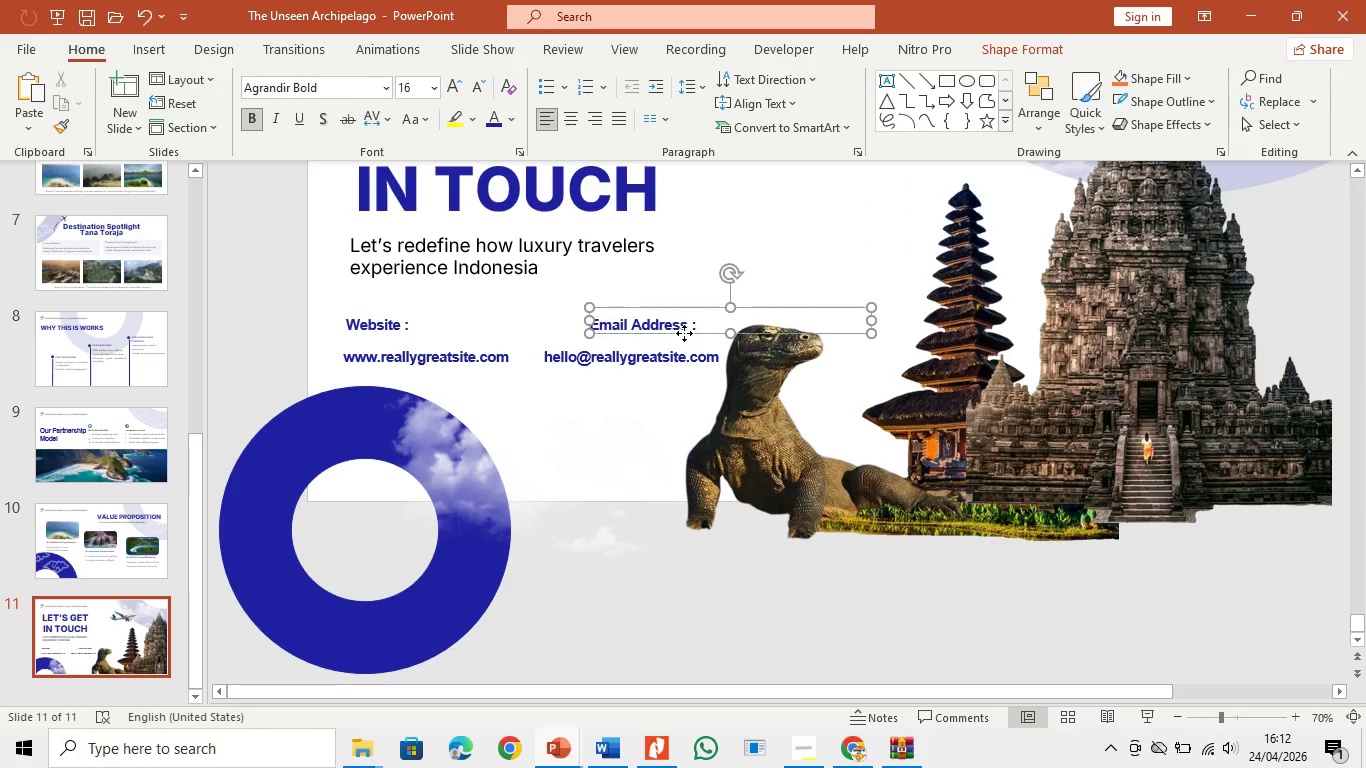 
left_click_drag(start_coordinate=[684, 333], to_coordinate=[640, 335])
 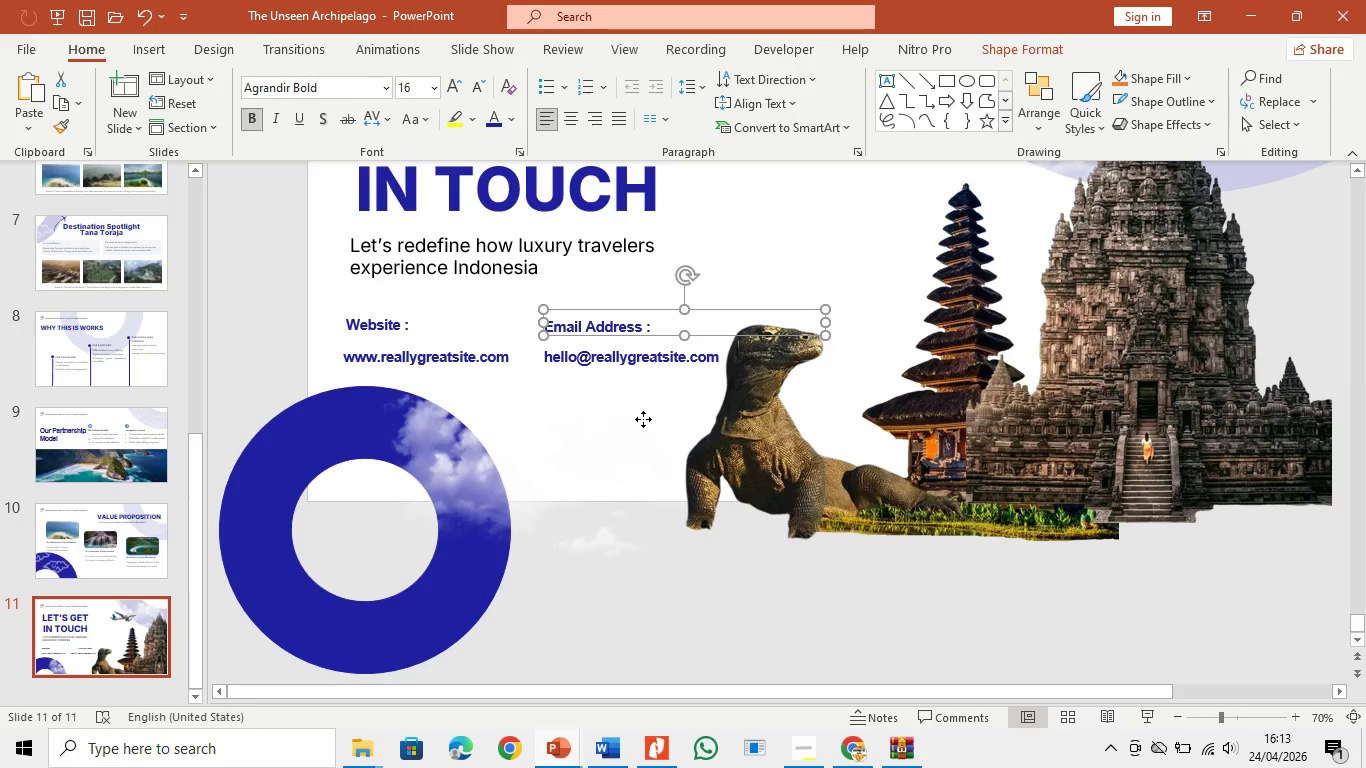 
left_click([643, 419])
 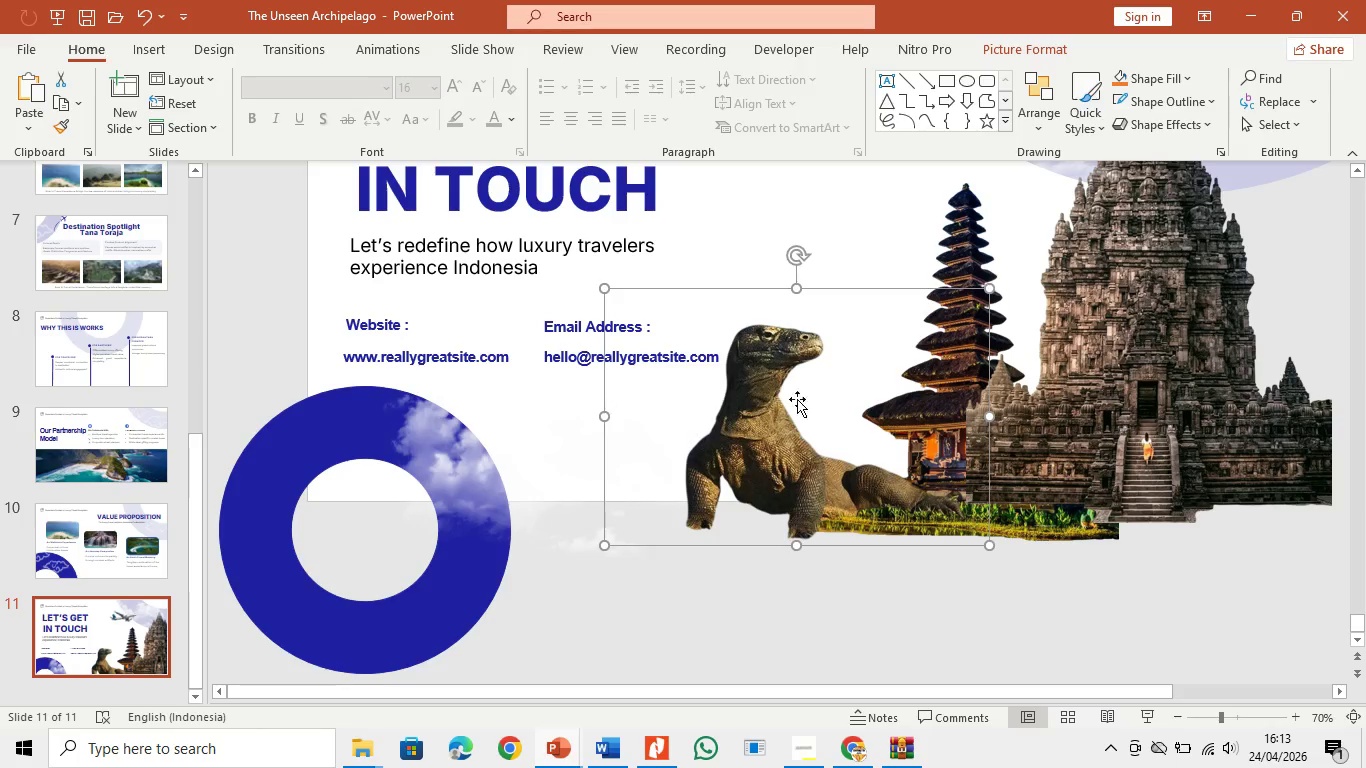 
scroll: coordinate [805, 438], scroll_direction: up, amount: 5.0
 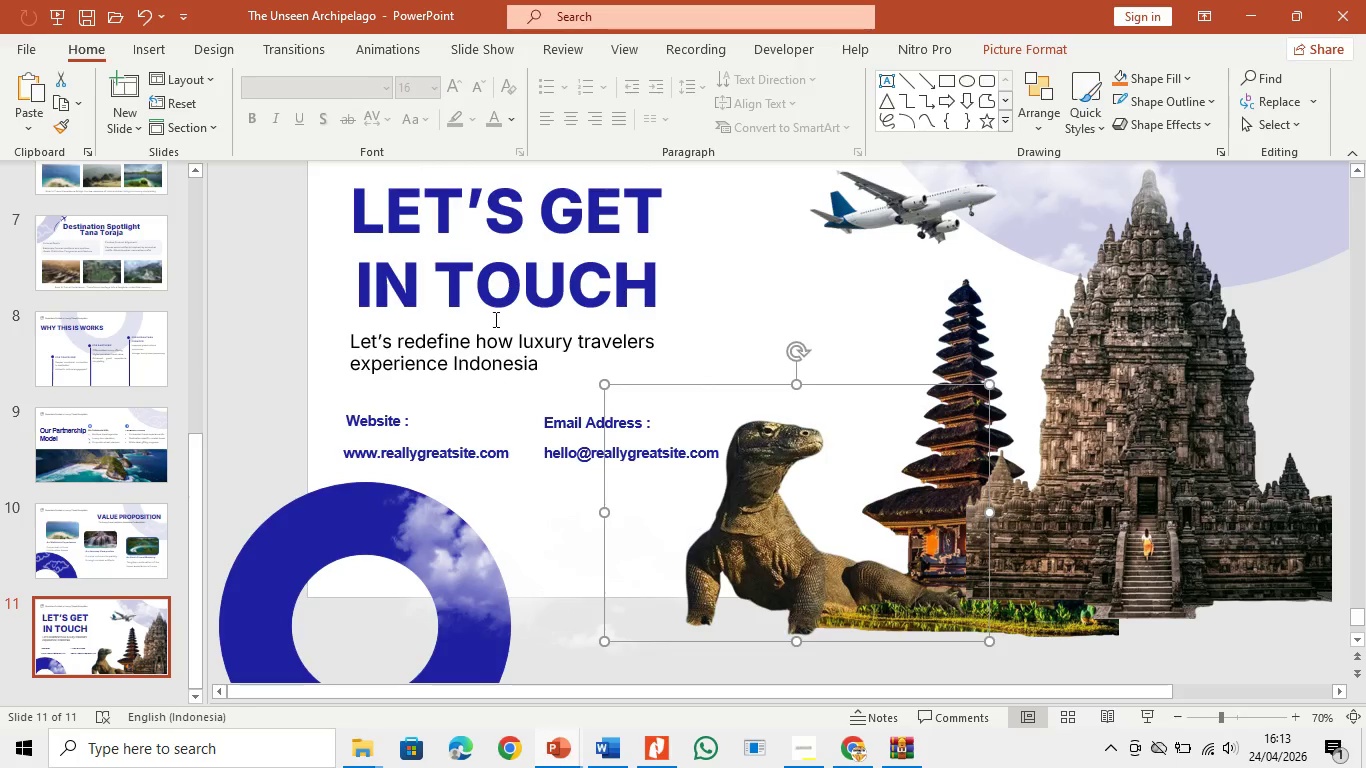 
left_click([495, 314])
 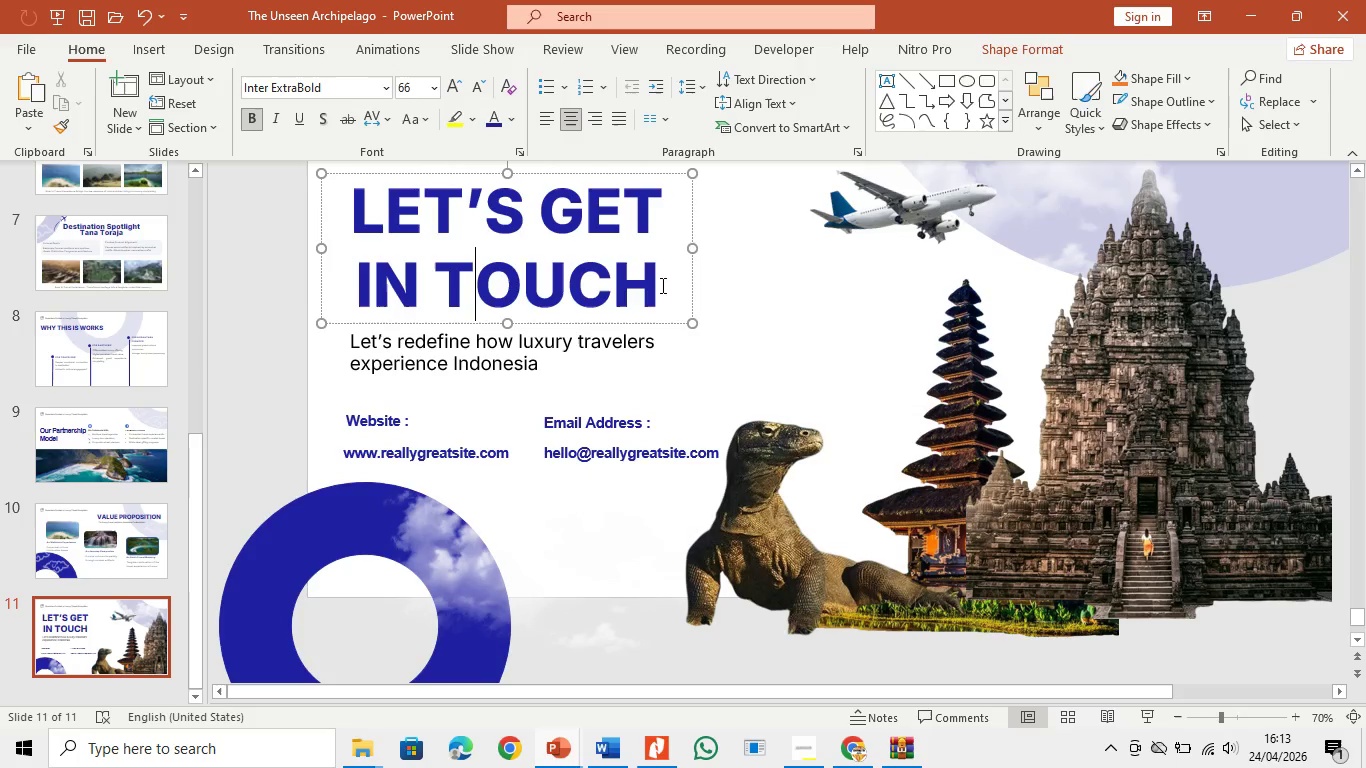 
left_click_drag(start_coordinate=[661, 287], to_coordinate=[342, 190])
 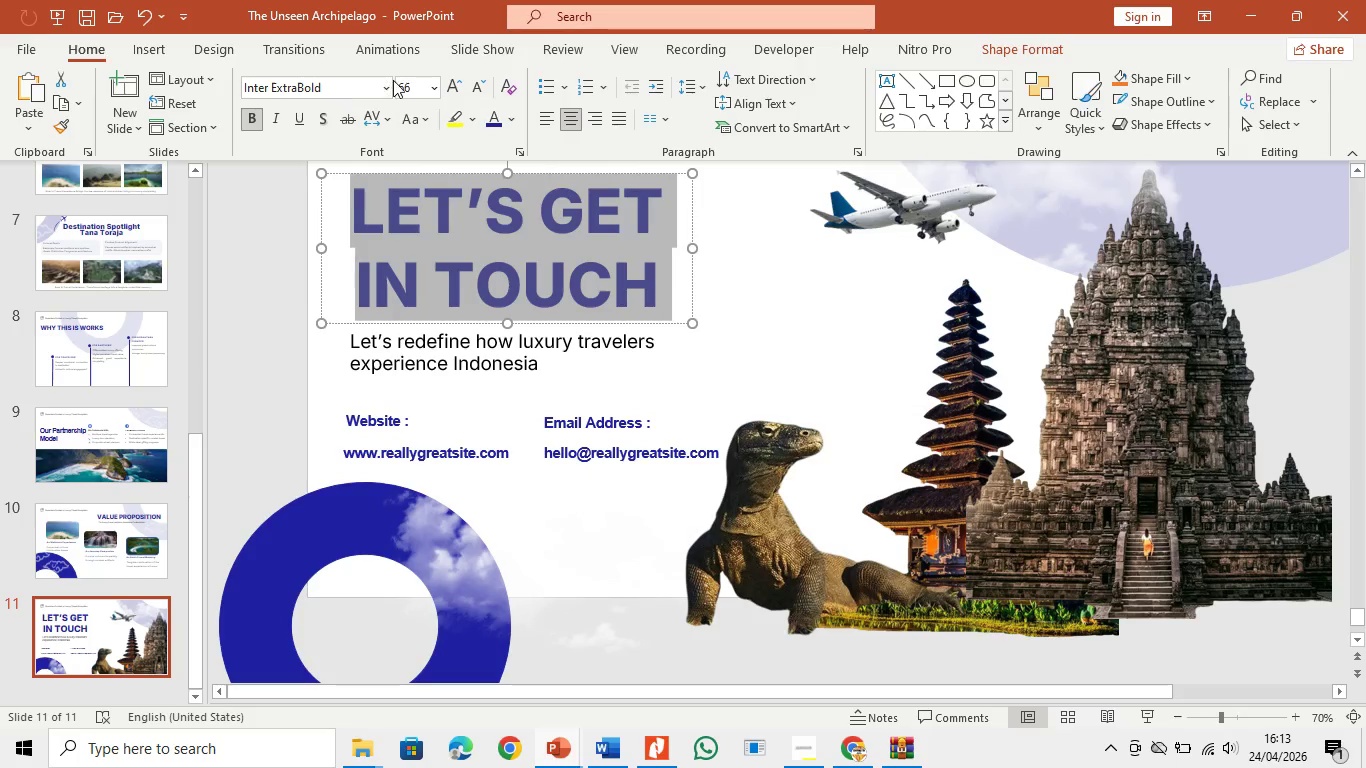 
left_click([389, 80])
 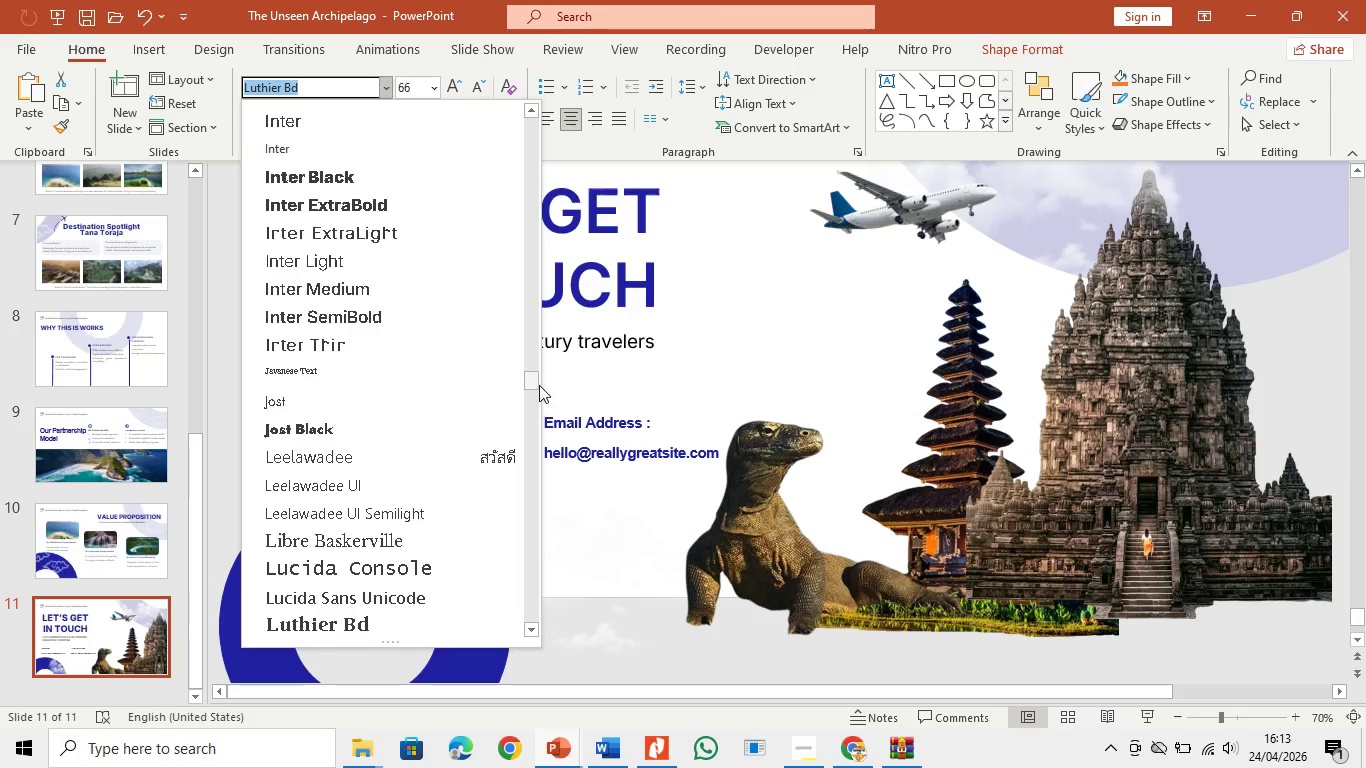 
left_click_drag(start_coordinate=[530, 381], to_coordinate=[578, 349])
 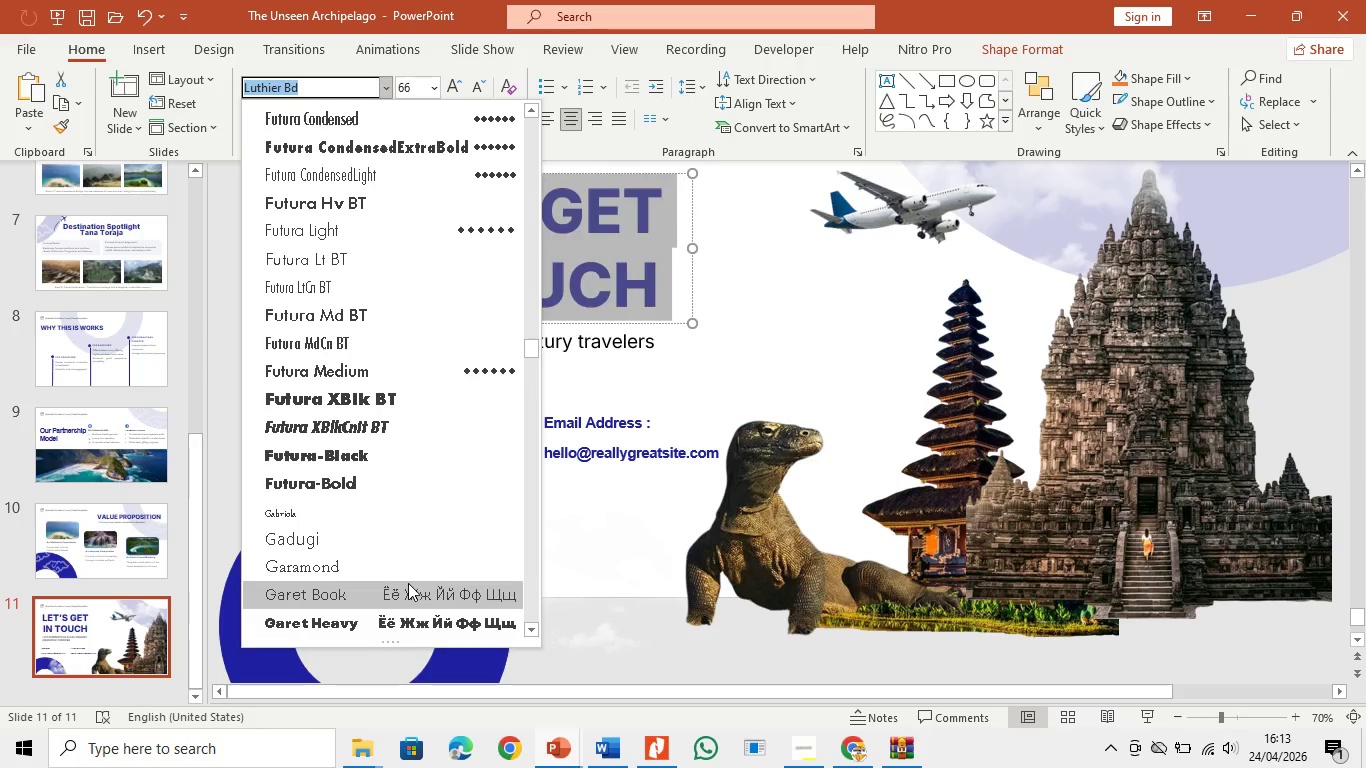 
left_click([408, 583])
 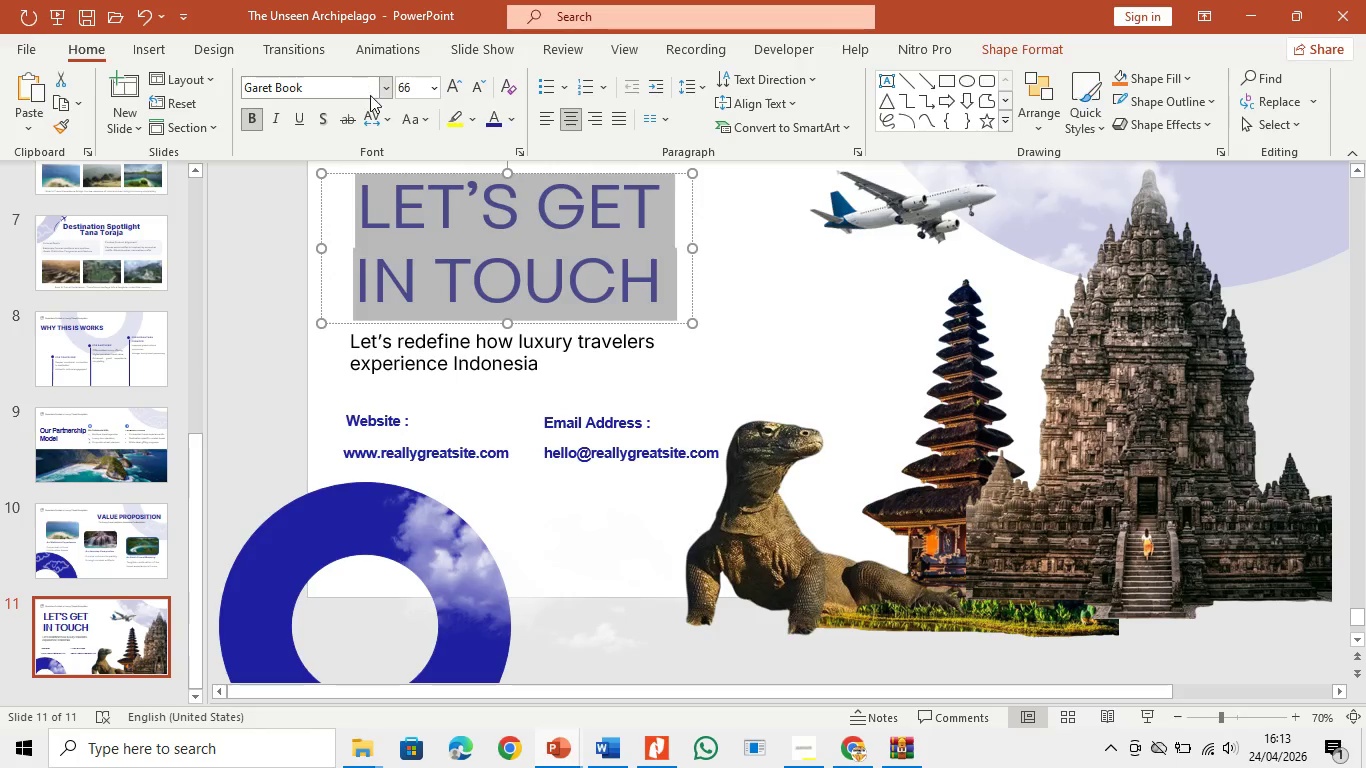 
left_click([382, 87])
 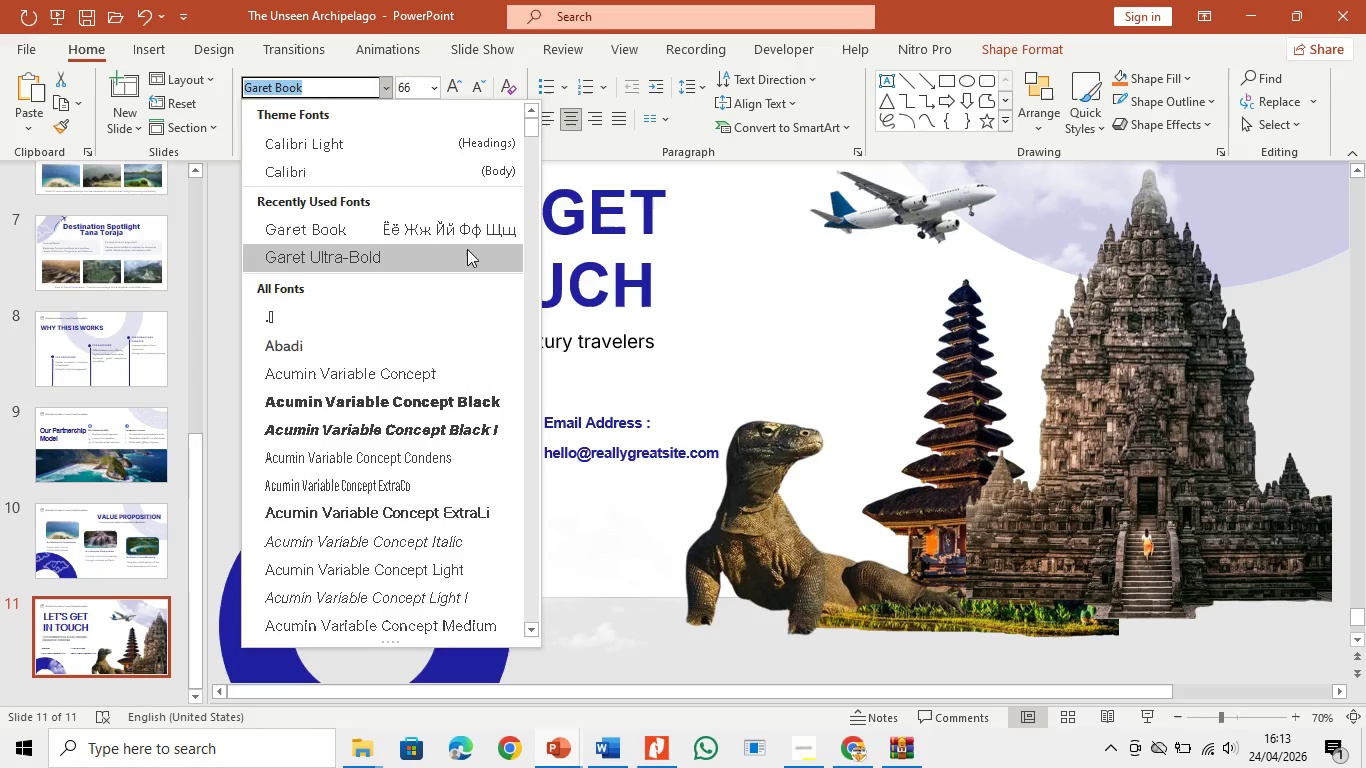 
left_click([467, 249])
 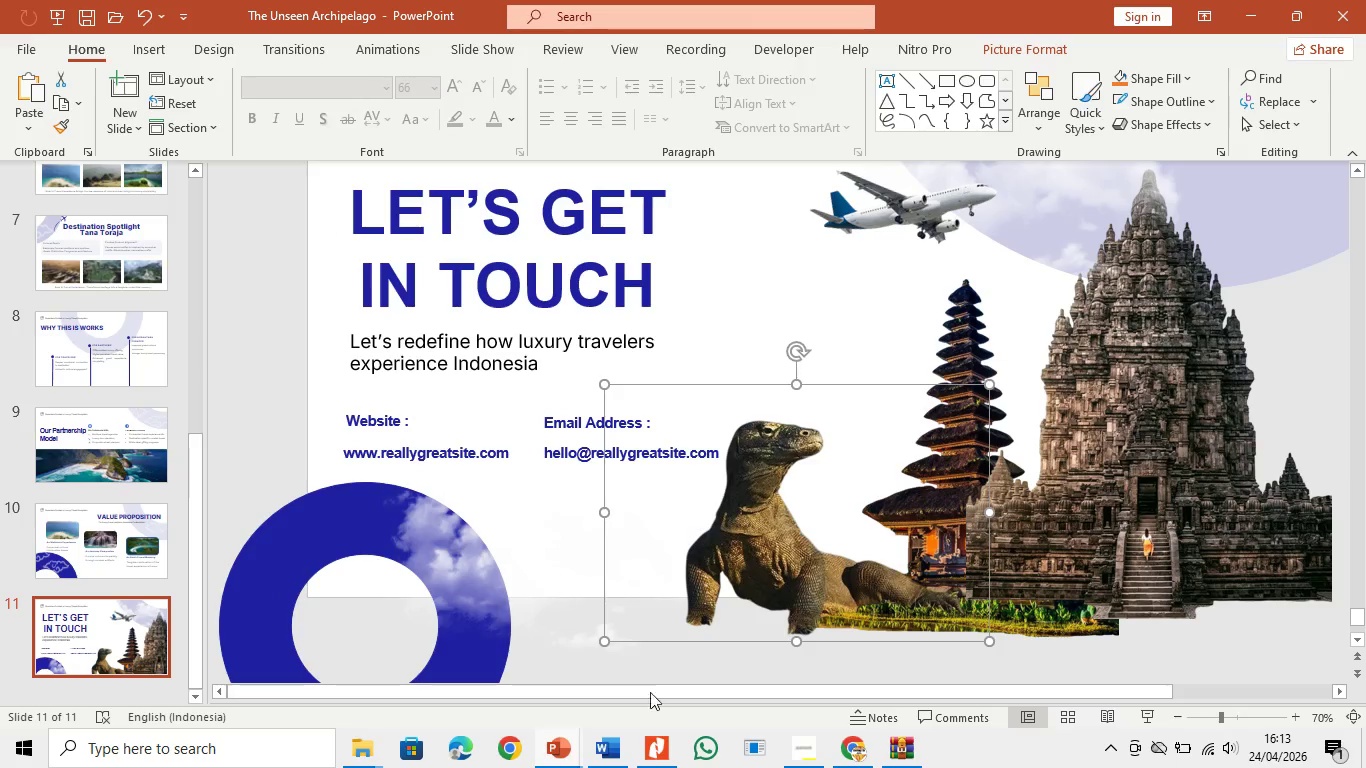 
left_click([842, 756])
 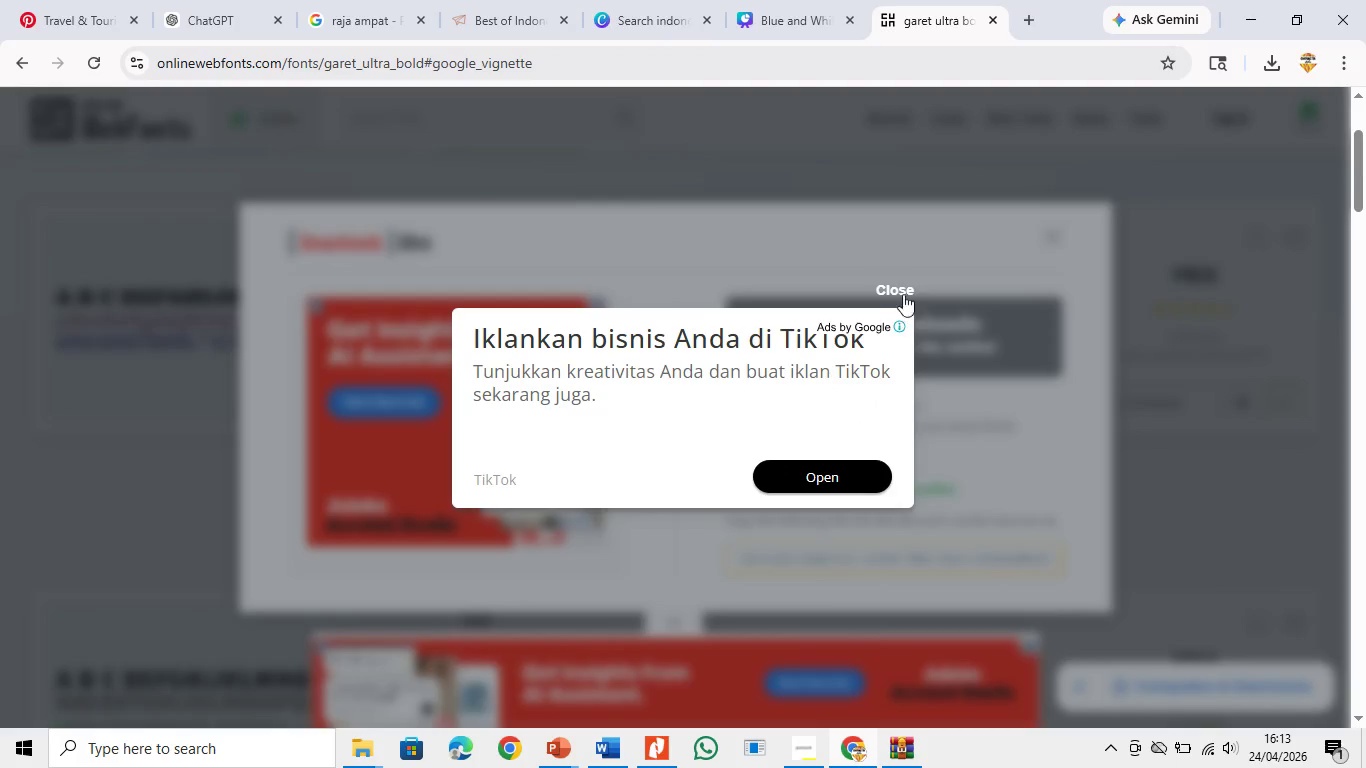 
left_click([861, 0])
 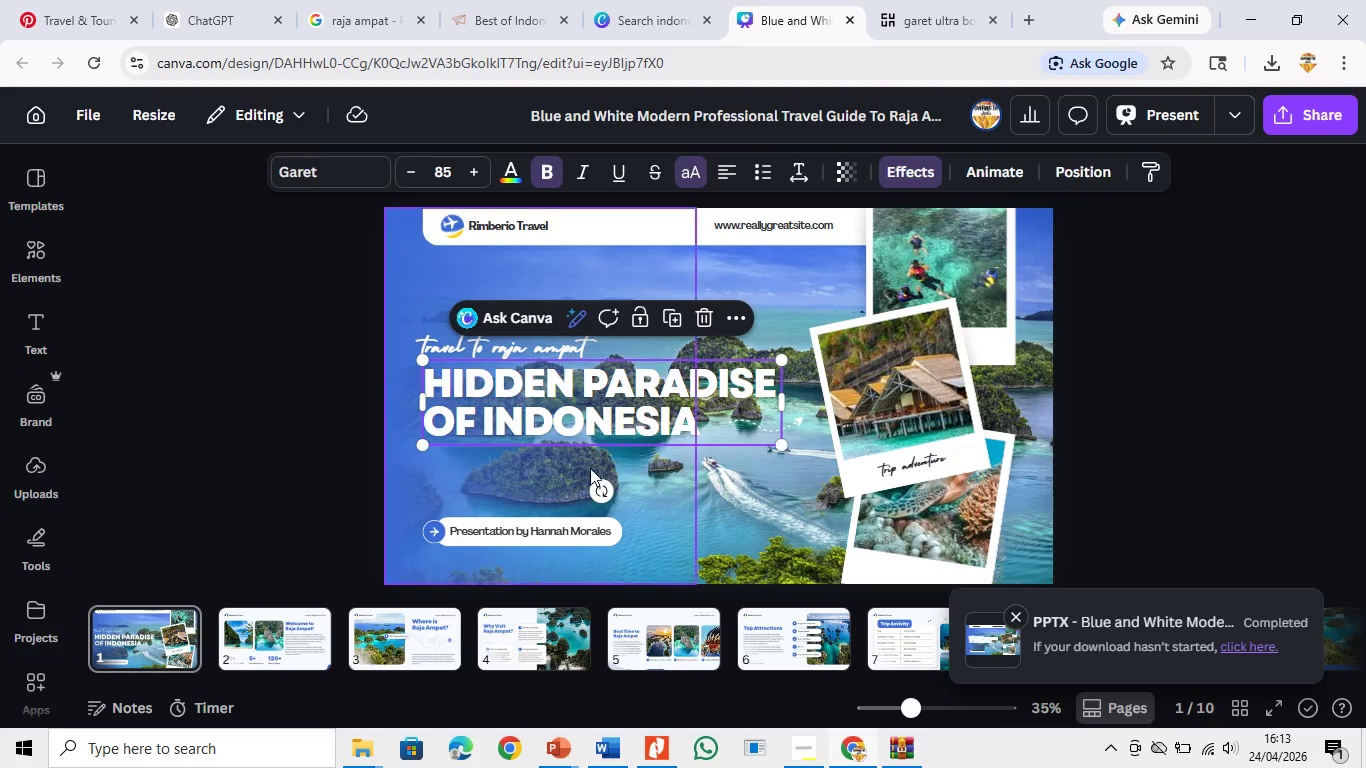 
left_click([604, 397])
 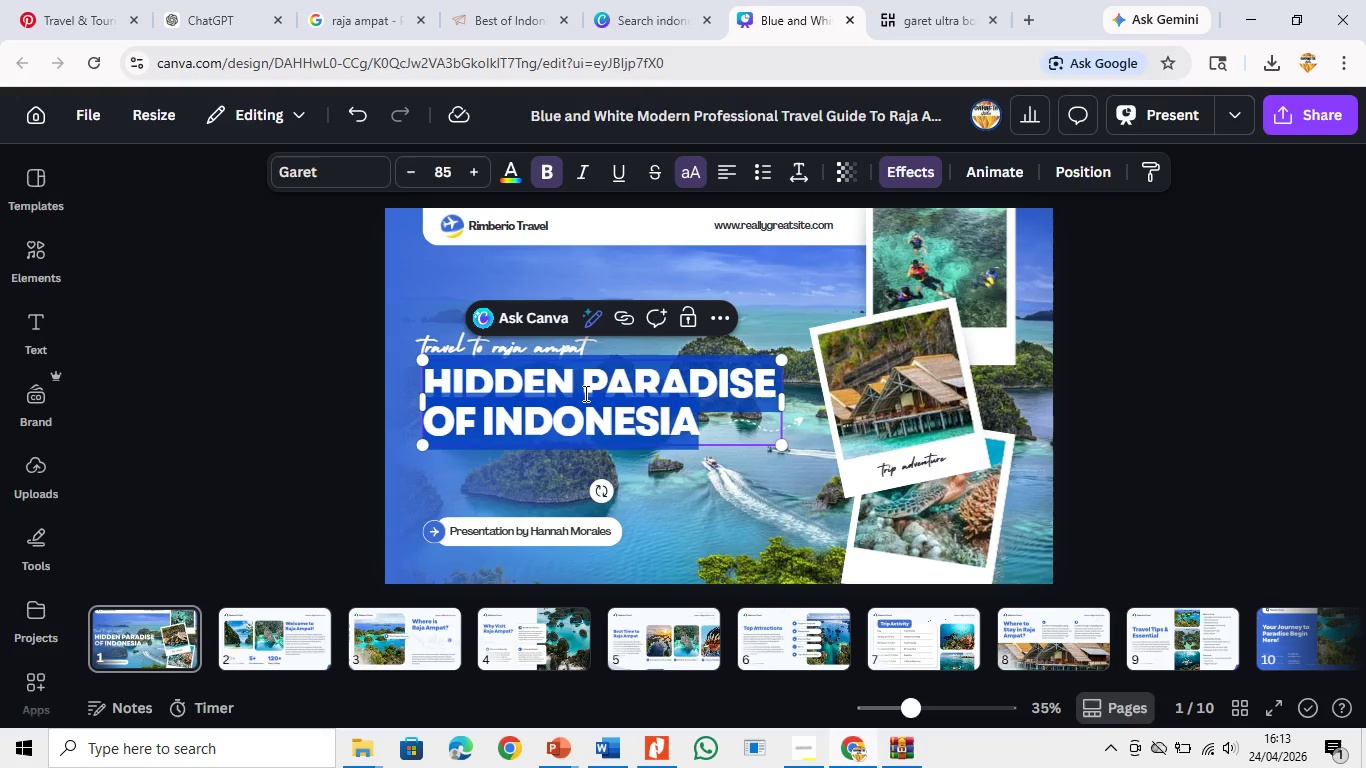 
left_click([584, 393])
 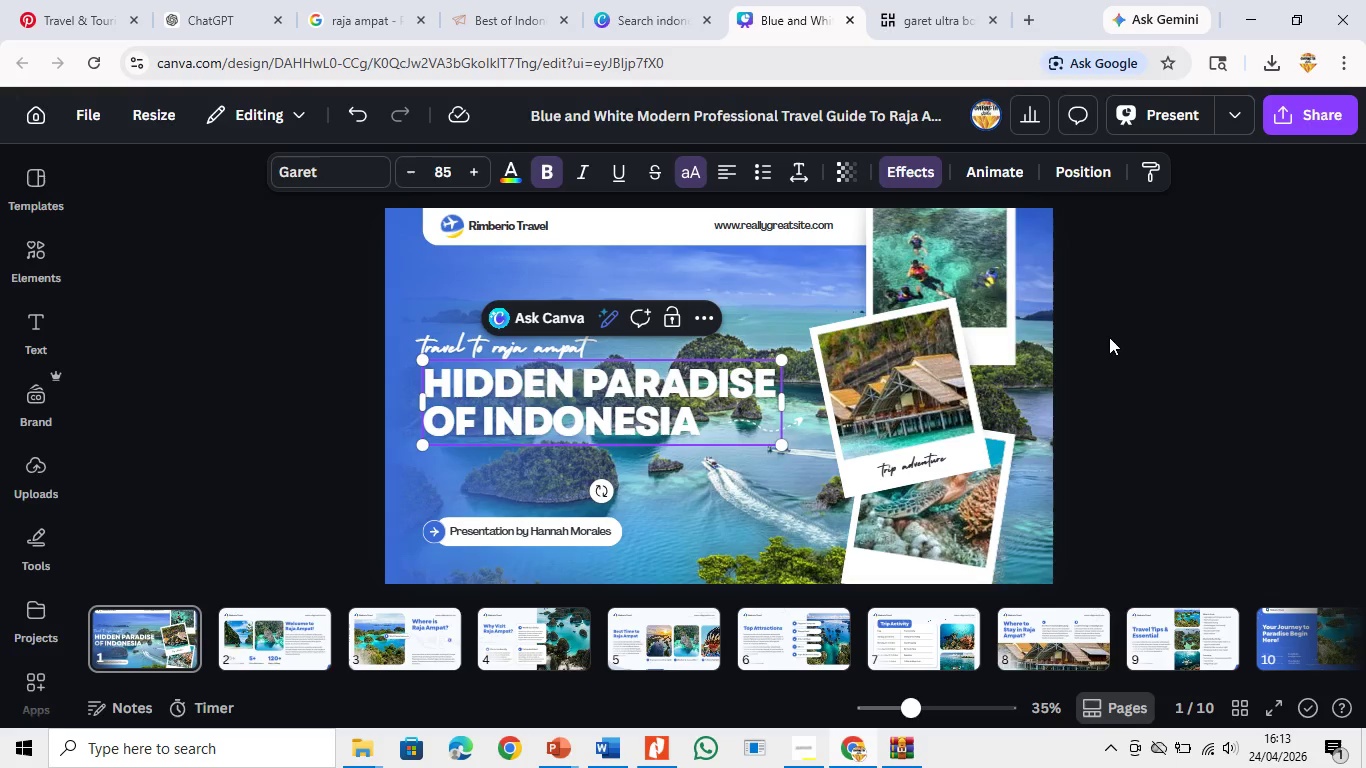 
left_click([1127, 353])
 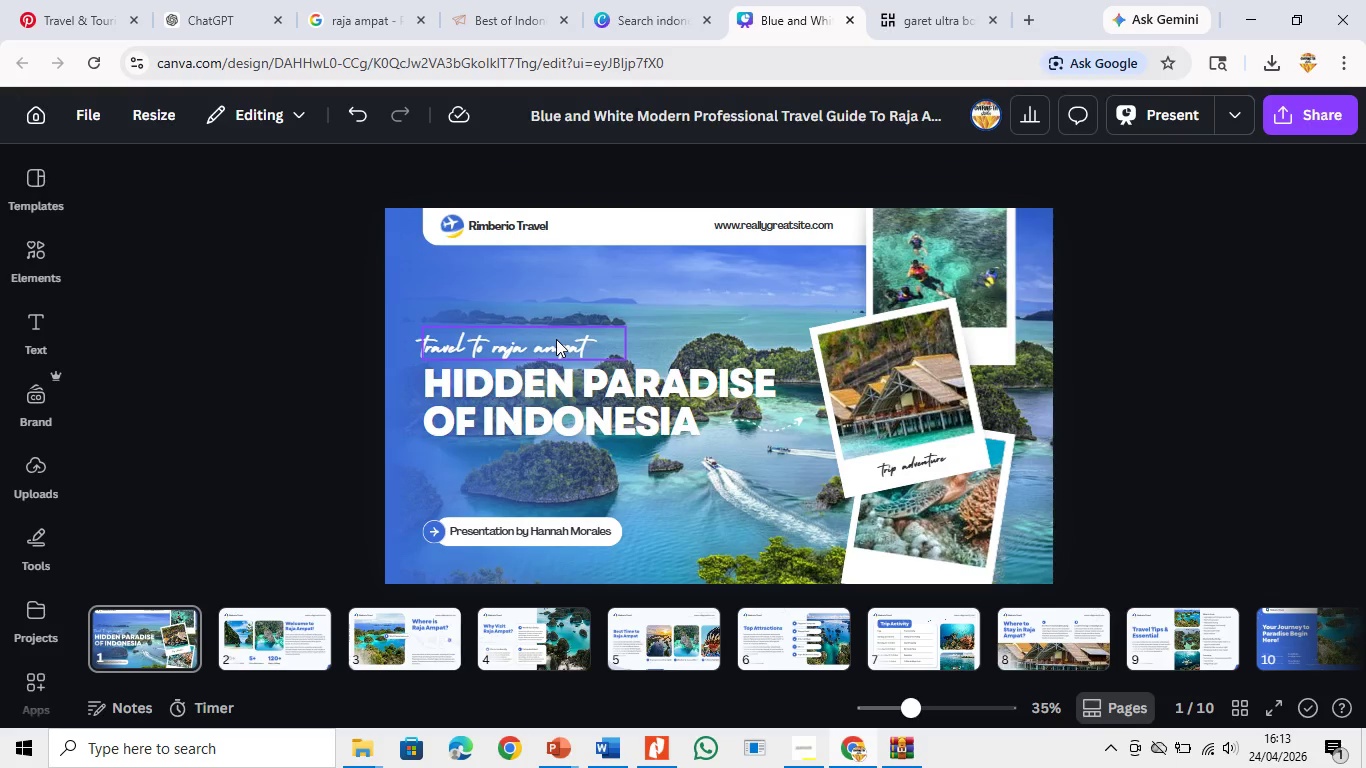 
double_click([566, 351])
 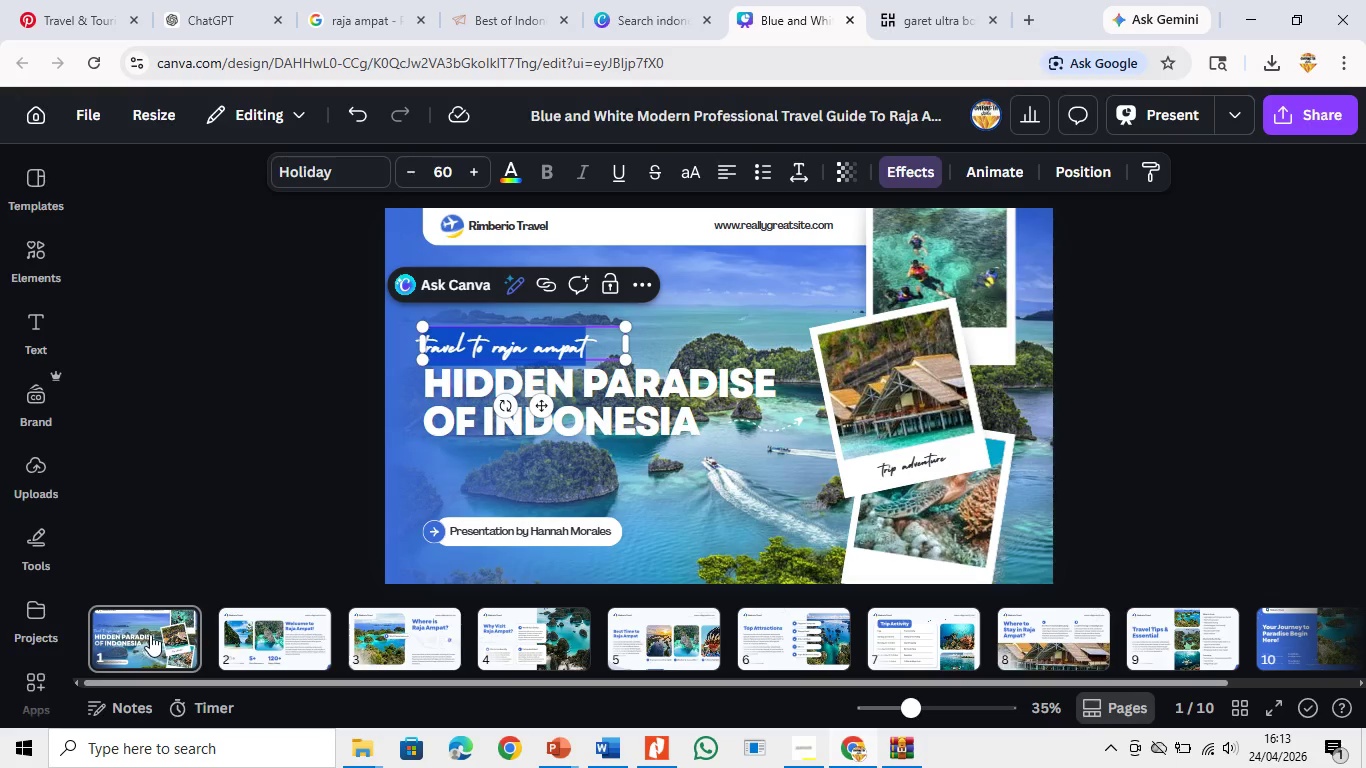 
left_click([258, 630])
 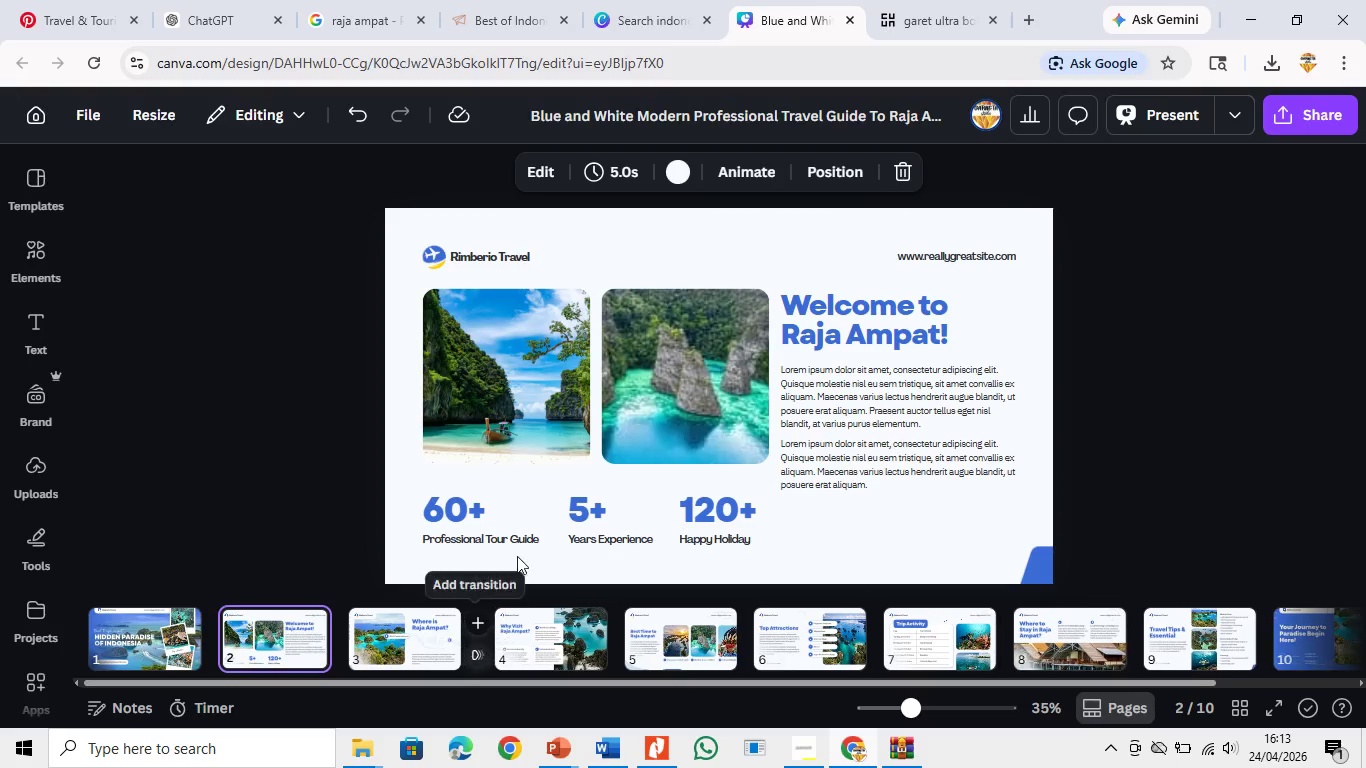 
left_click([457, 502])
 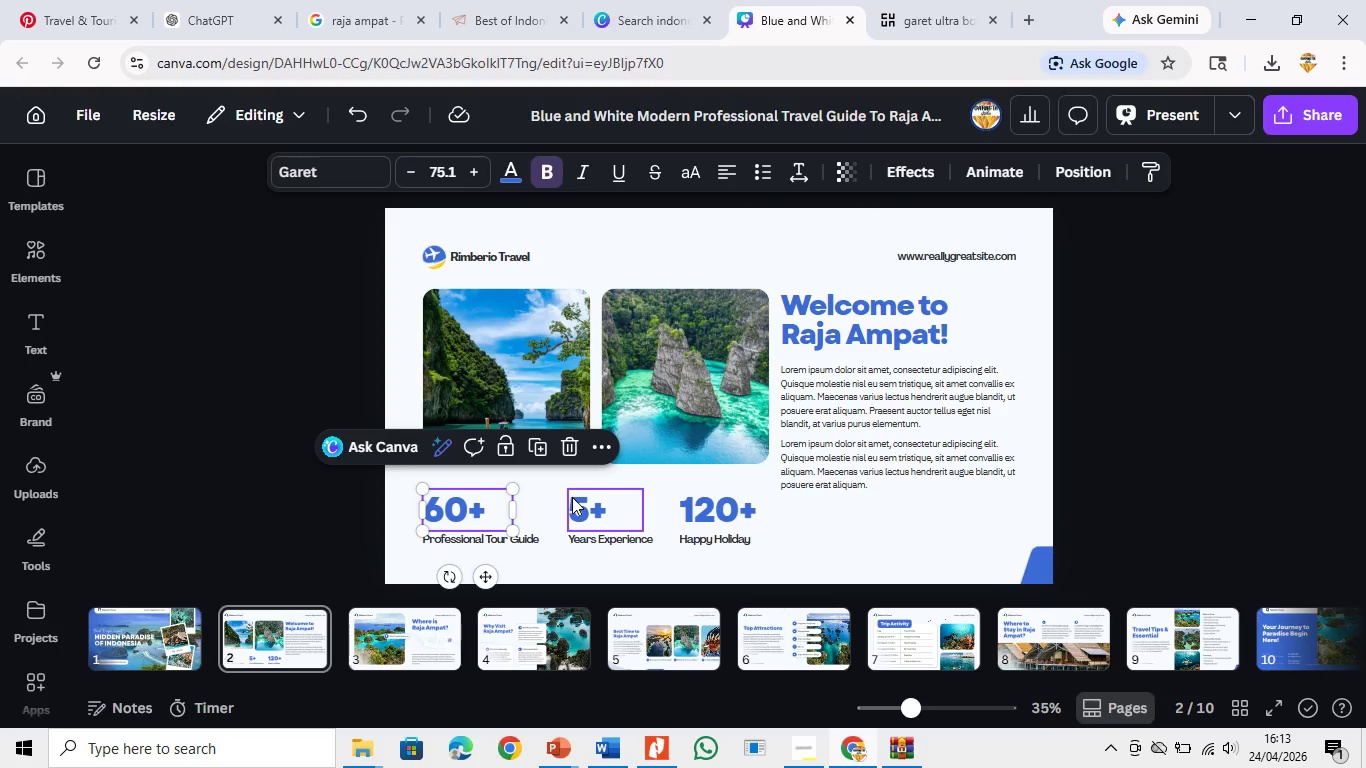 
left_click([572, 497])
 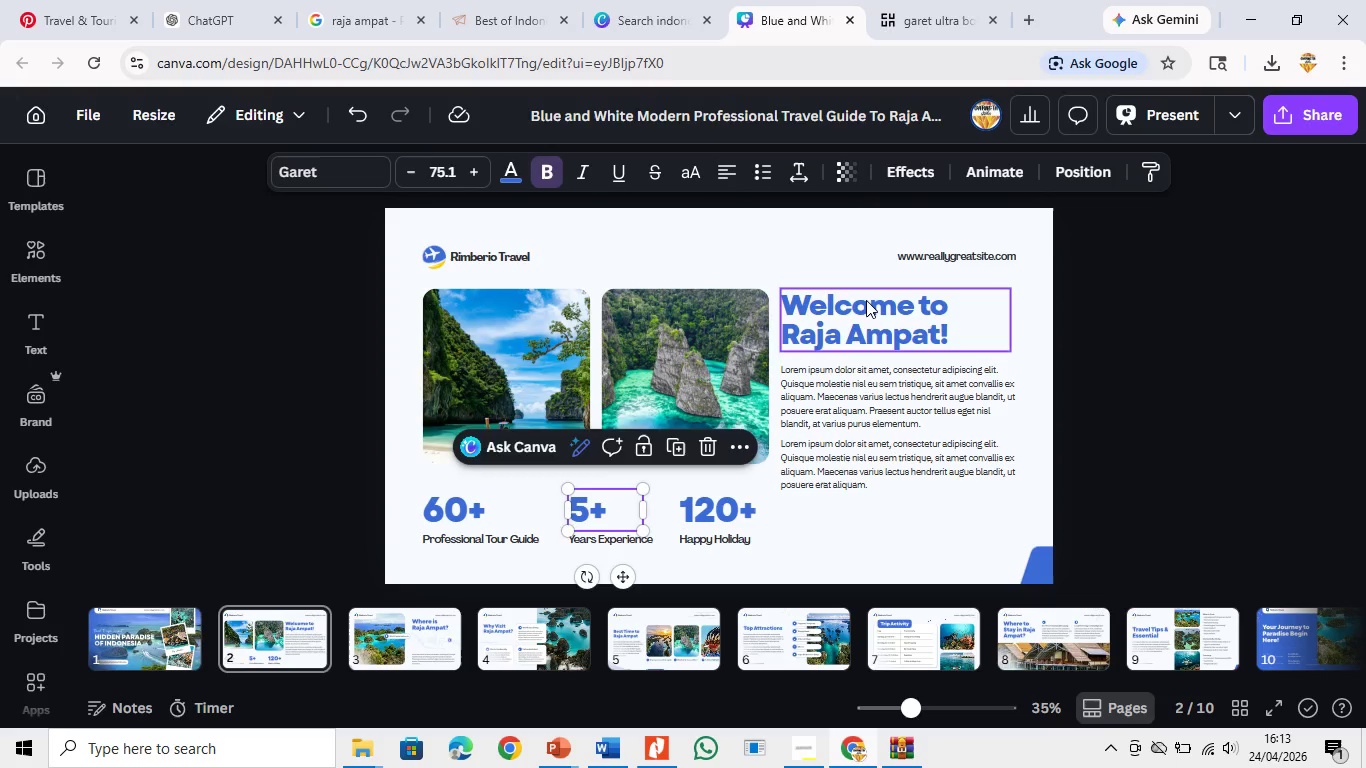 
left_click([866, 298])
 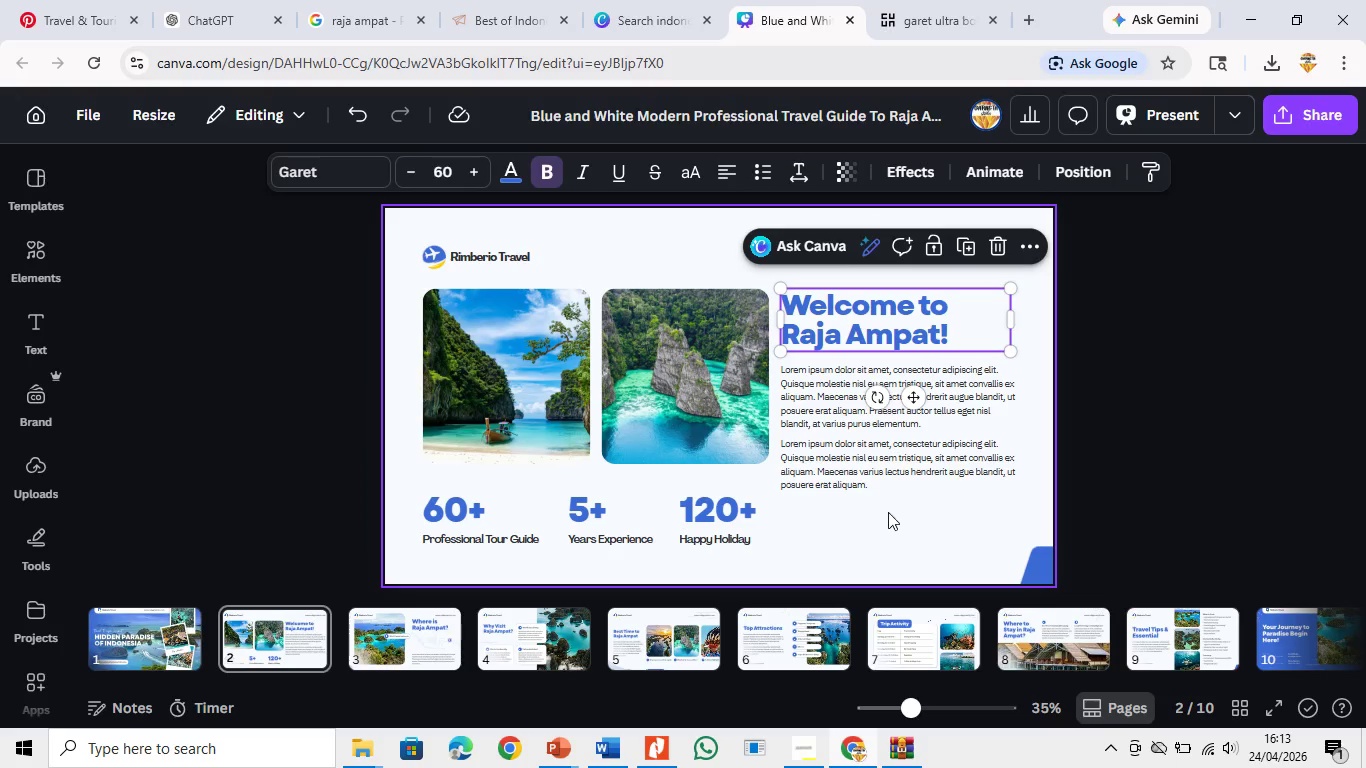 
left_click([890, 529])
 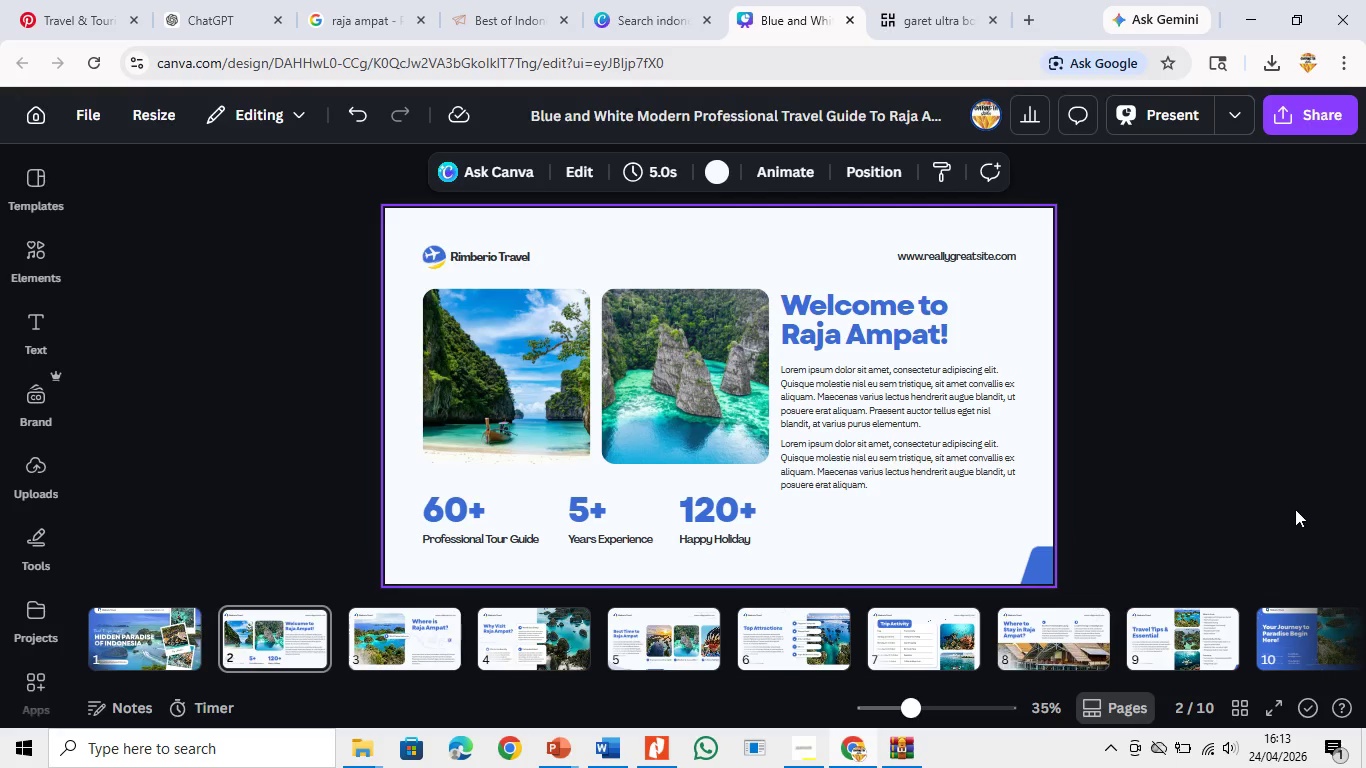 
left_click([1264, 480])
 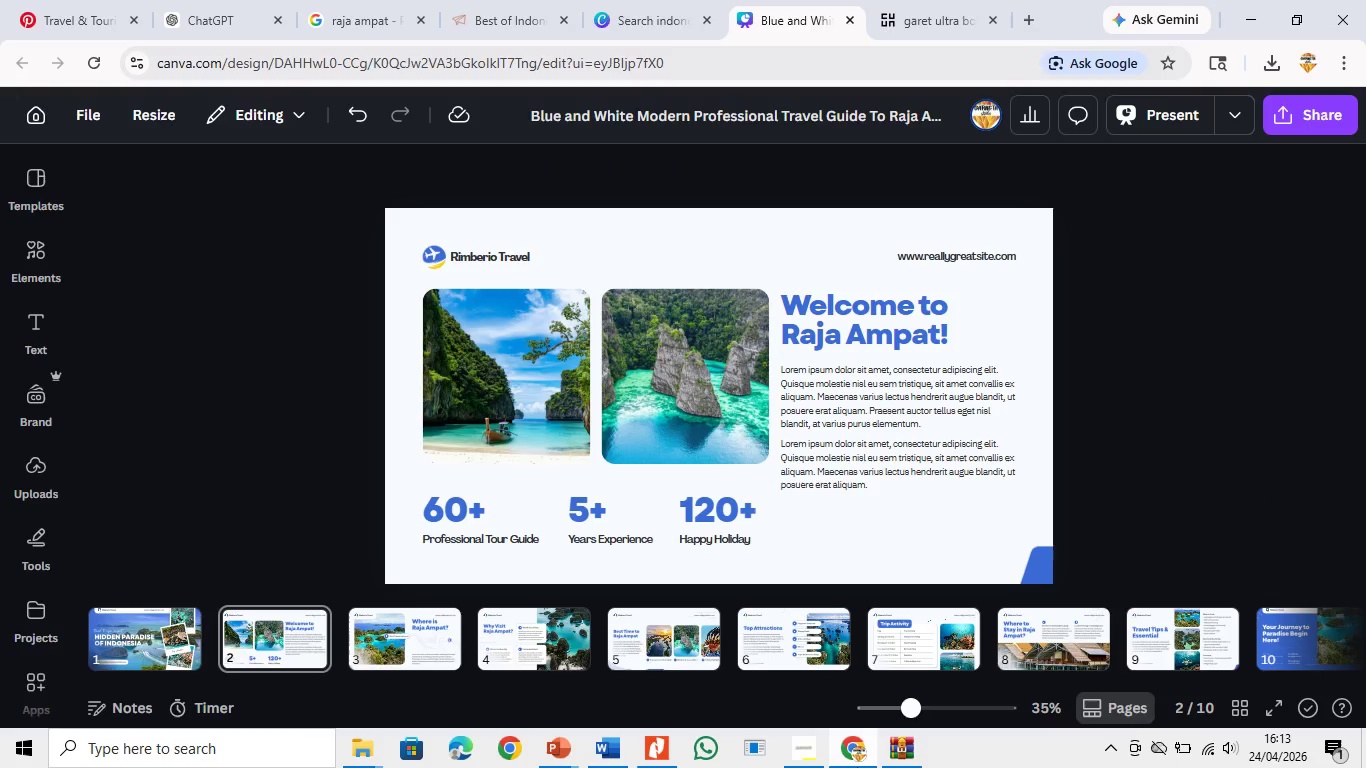 
left_click([859, 758])
 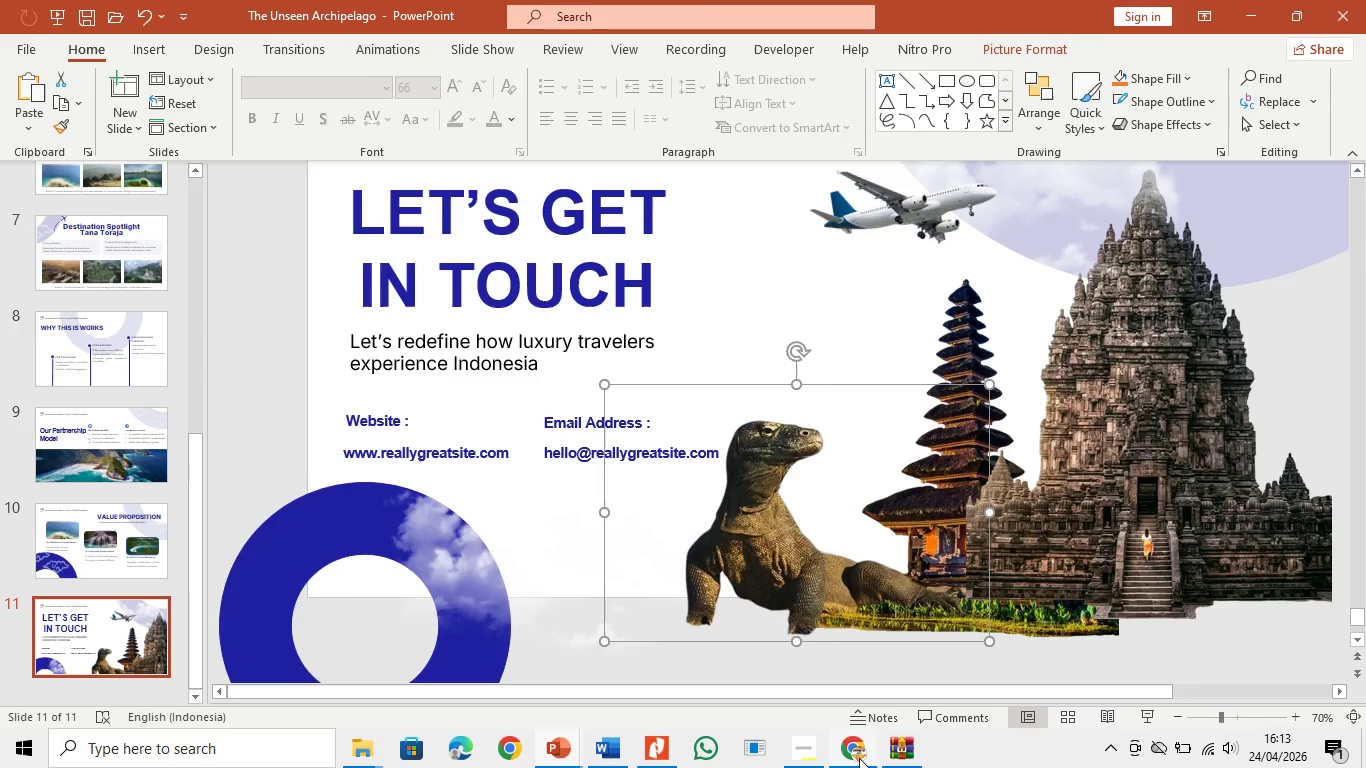 
left_click([859, 758])
 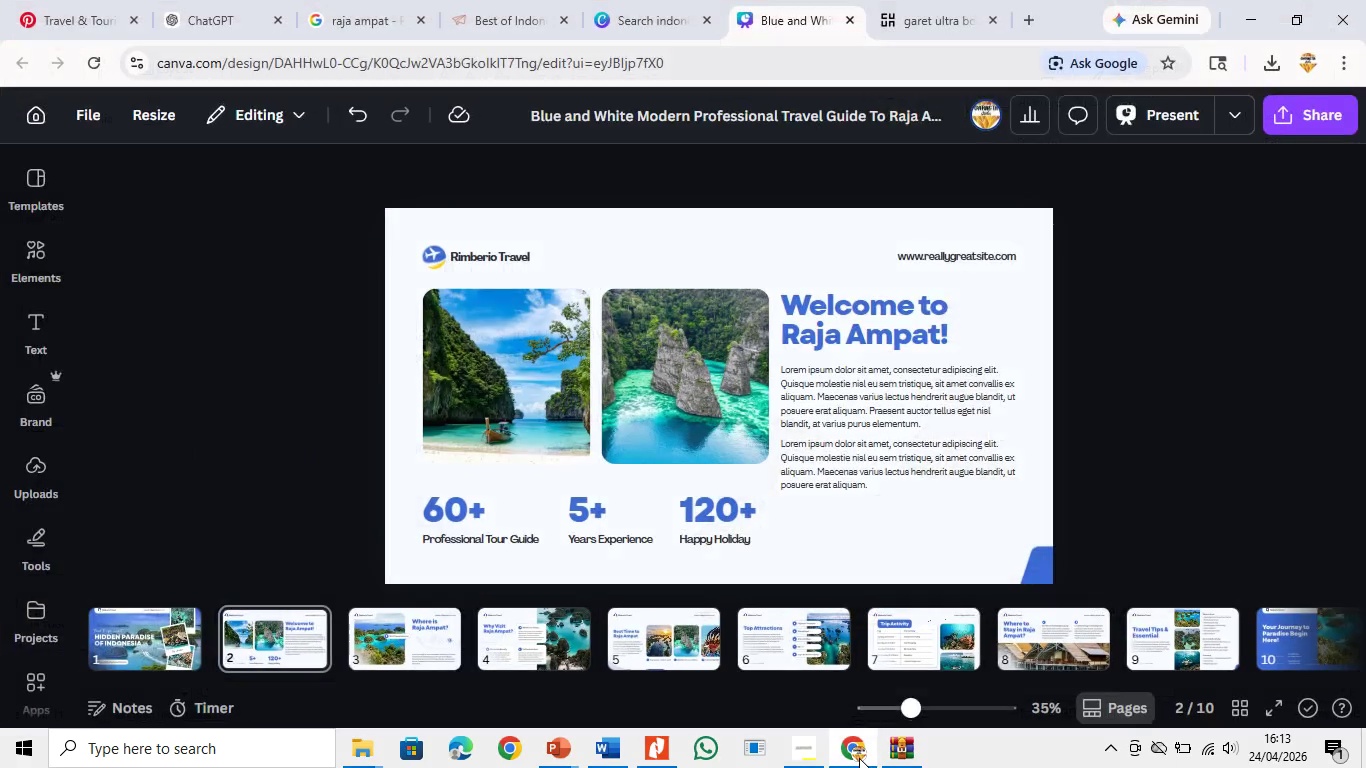 
left_click([859, 758])
 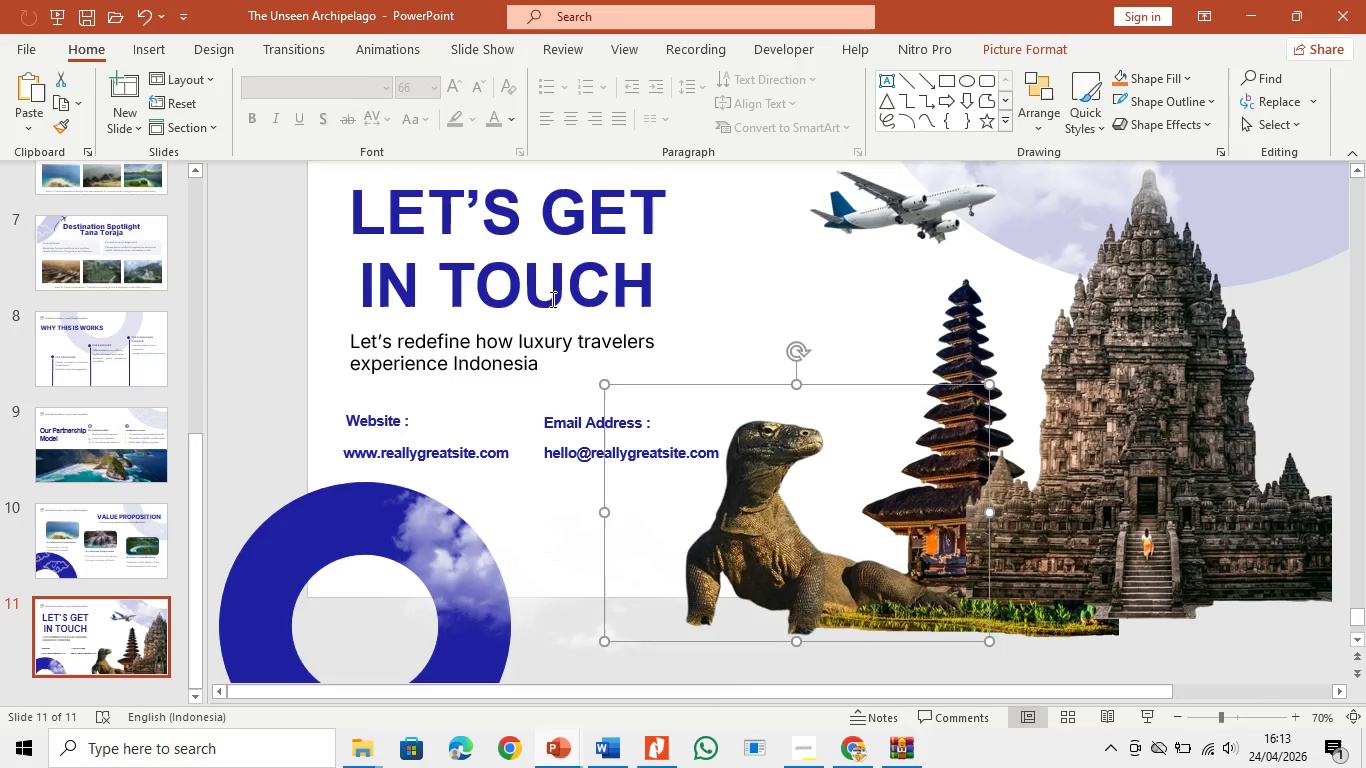 
left_click([551, 299])
 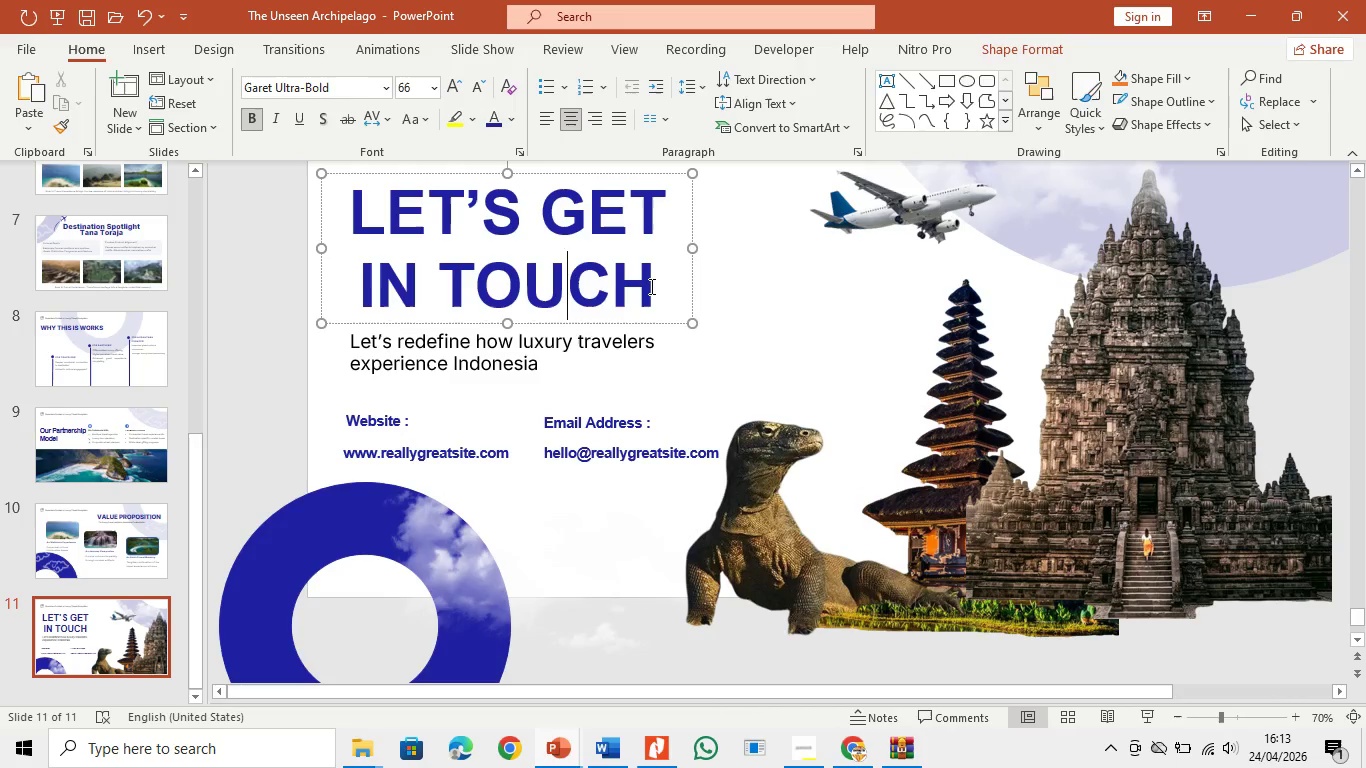 
left_click_drag(start_coordinate=[650, 286], to_coordinate=[380, 217])
 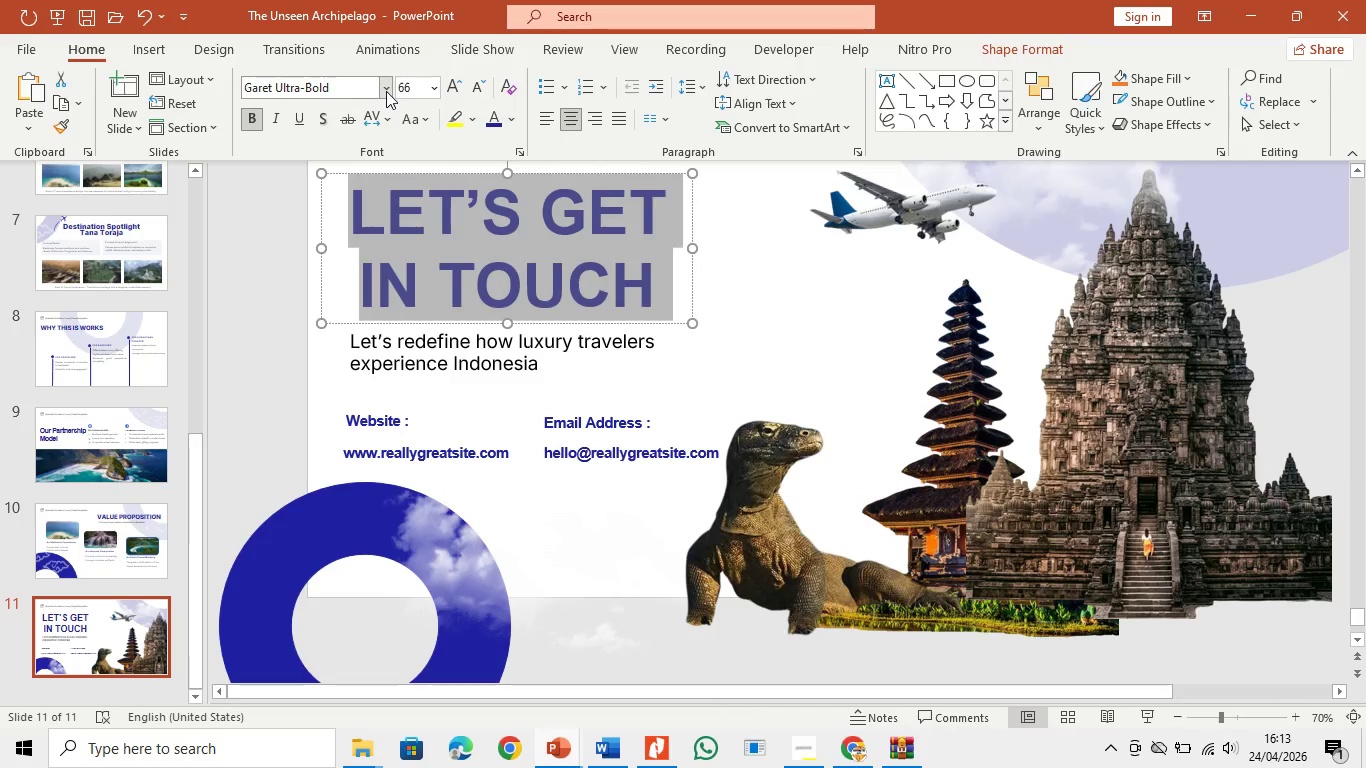 
left_click([386, 91])
 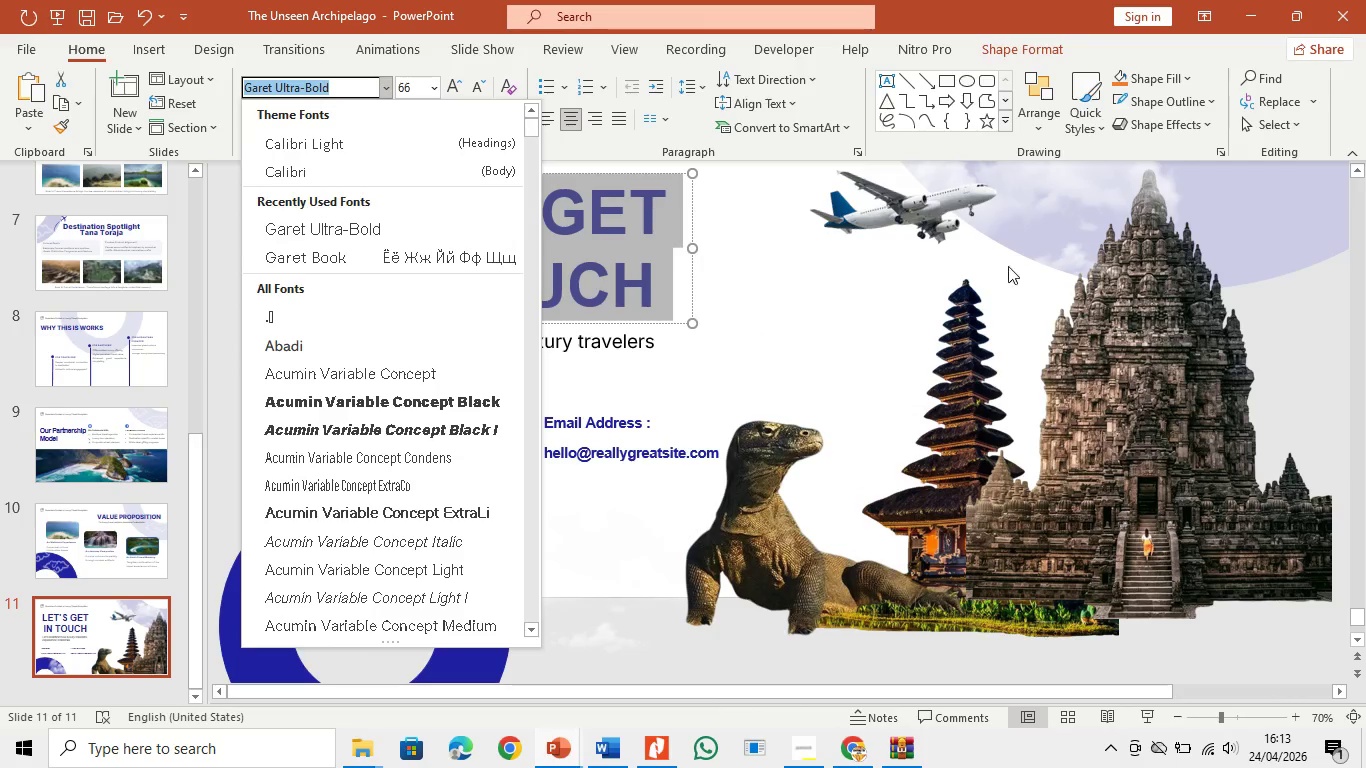 
left_click([1235, 8])
 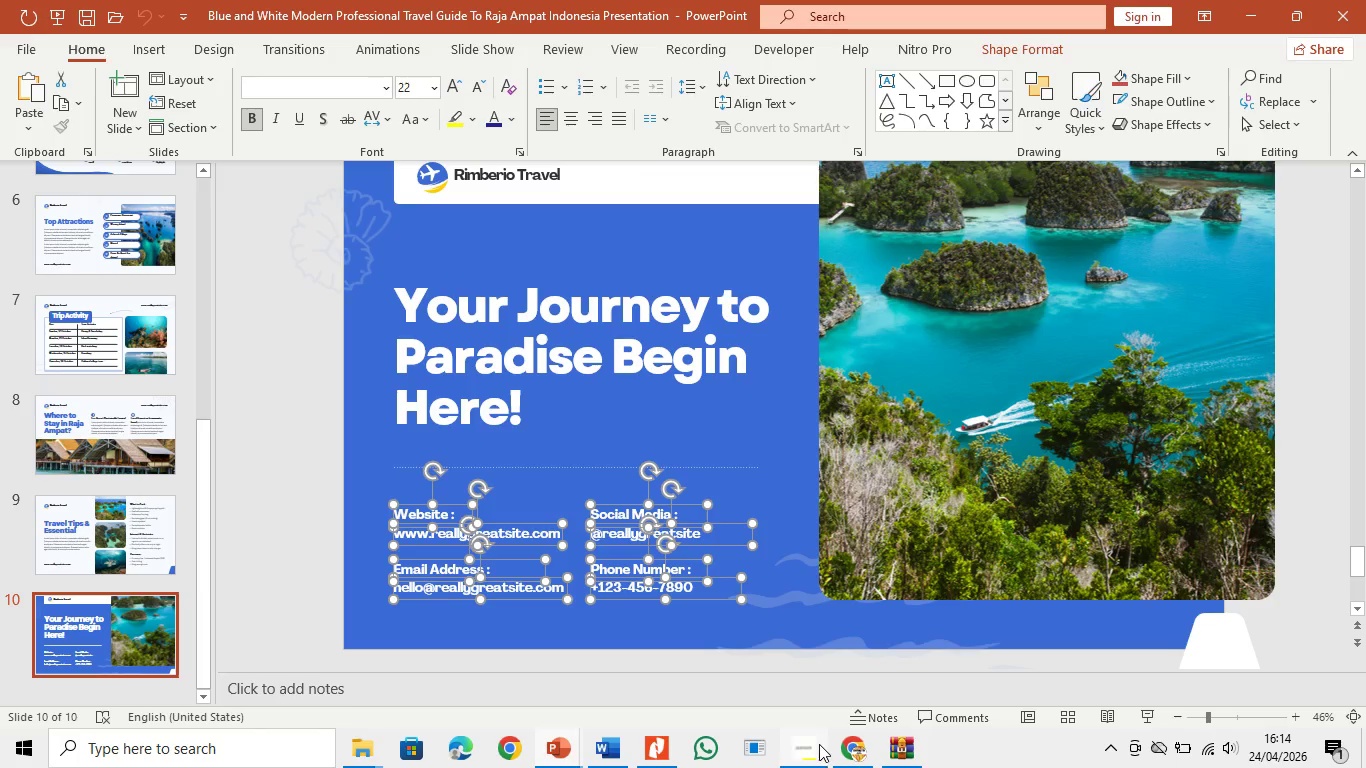 
left_click([857, 750])
 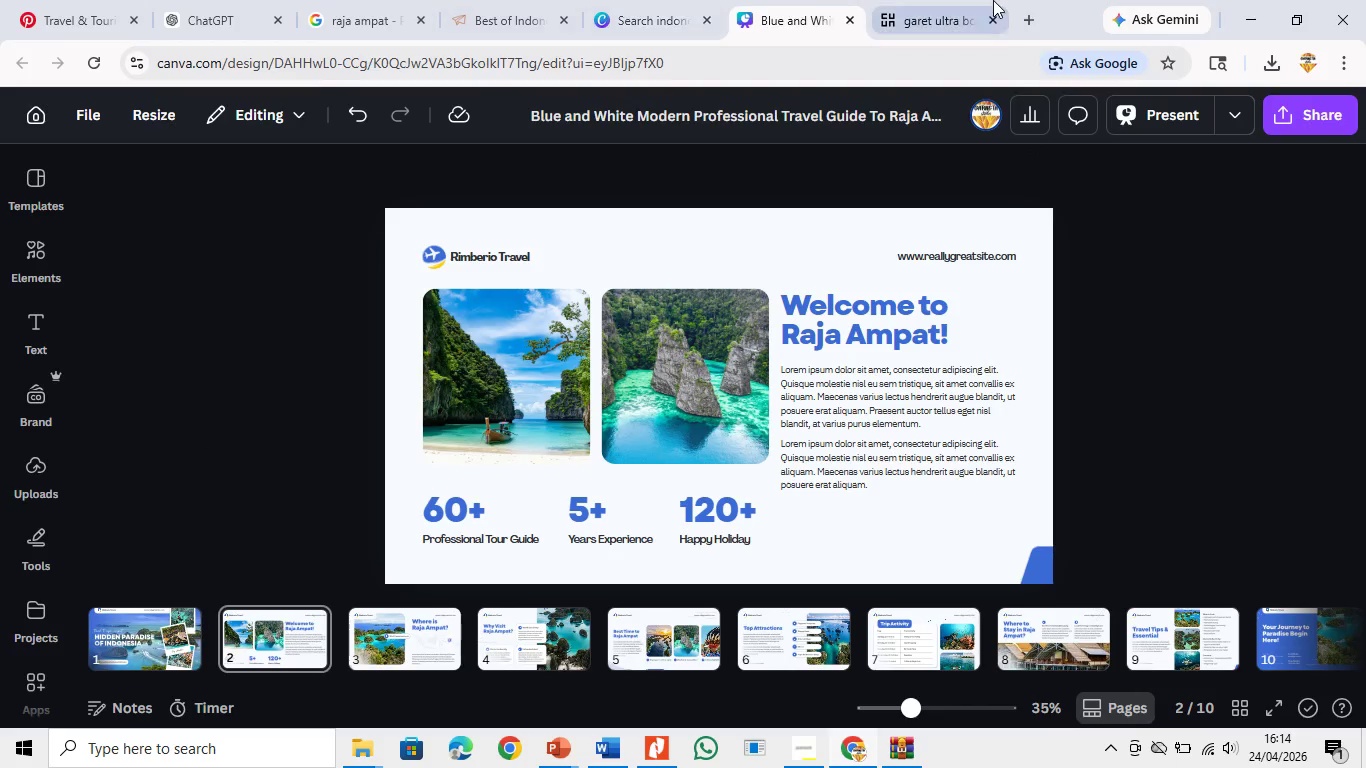 
left_click([680, 0])
 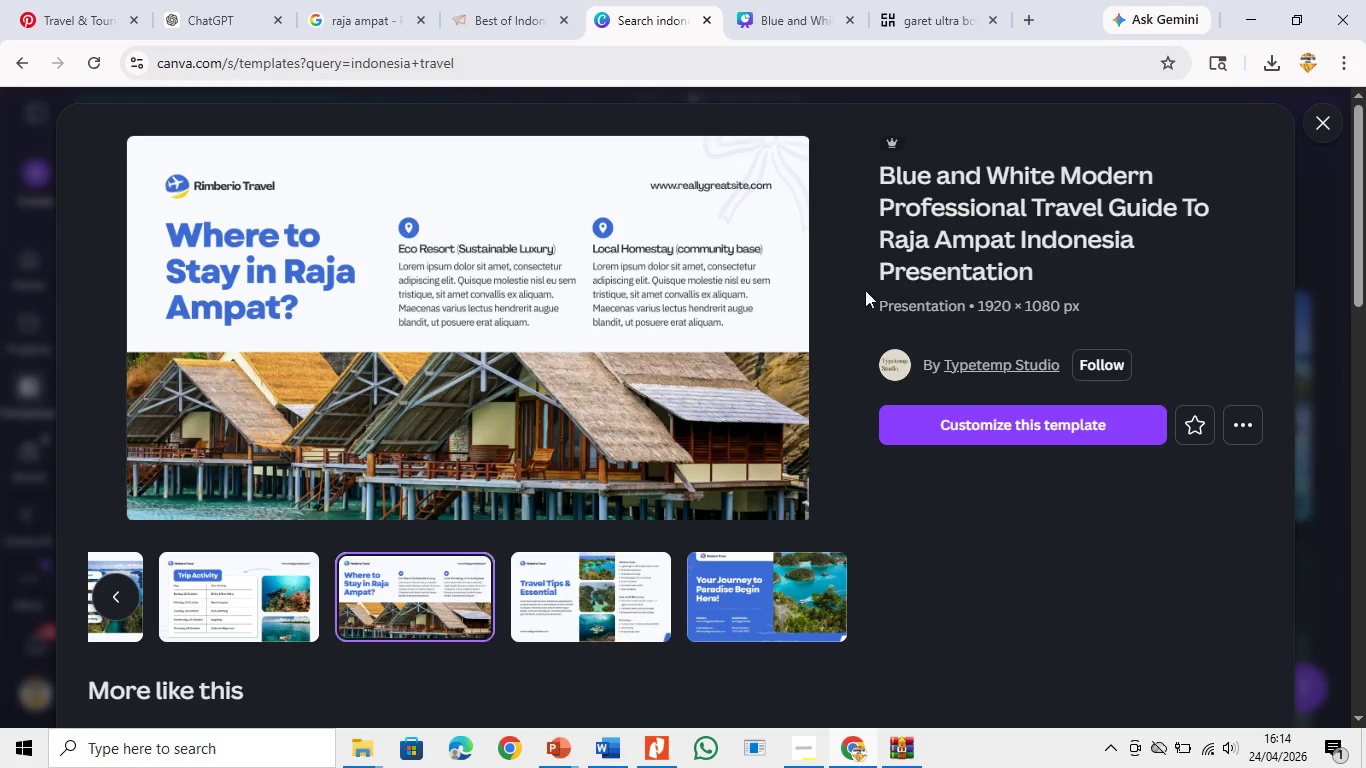 
scroll: coordinate [1105, 605], scroll_direction: down, amount: 9.0
 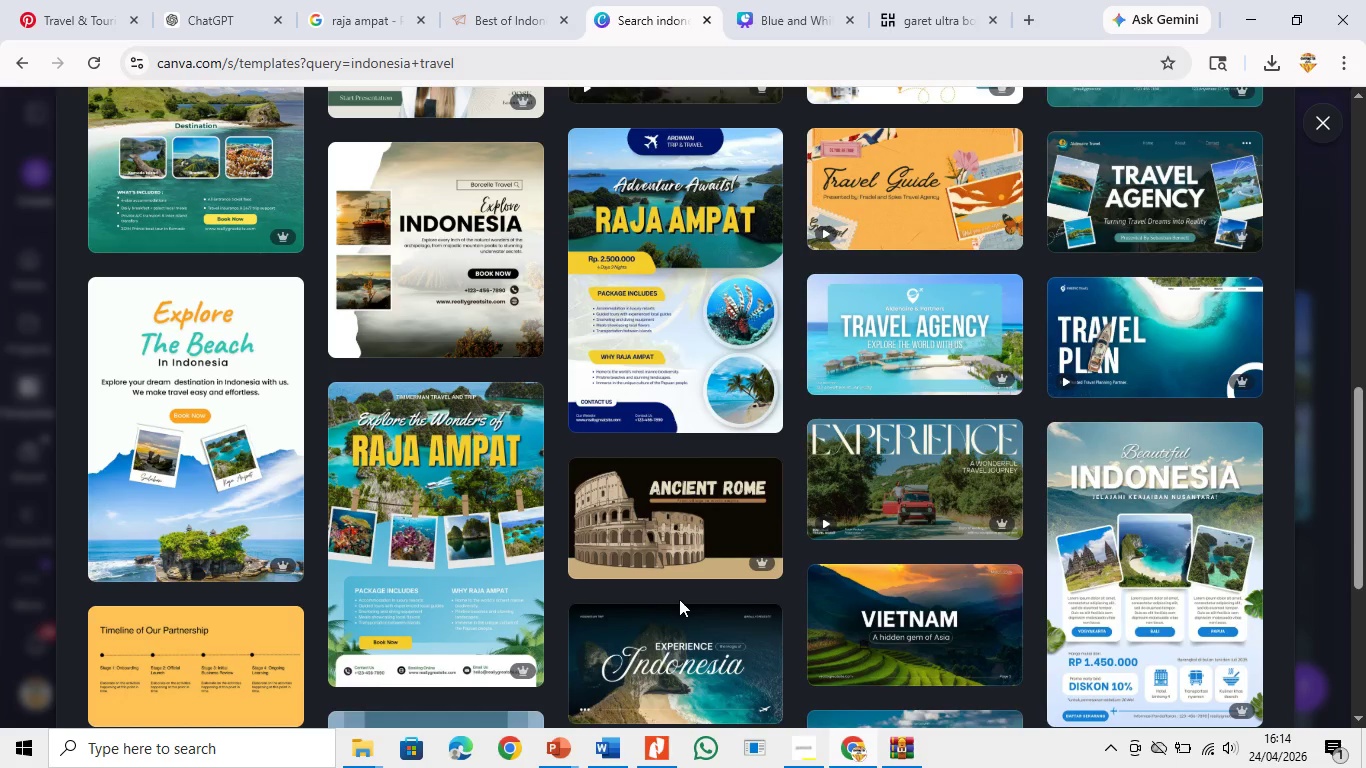 
scroll: coordinate [689, 593], scroll_direction: up, amount: 1.0
 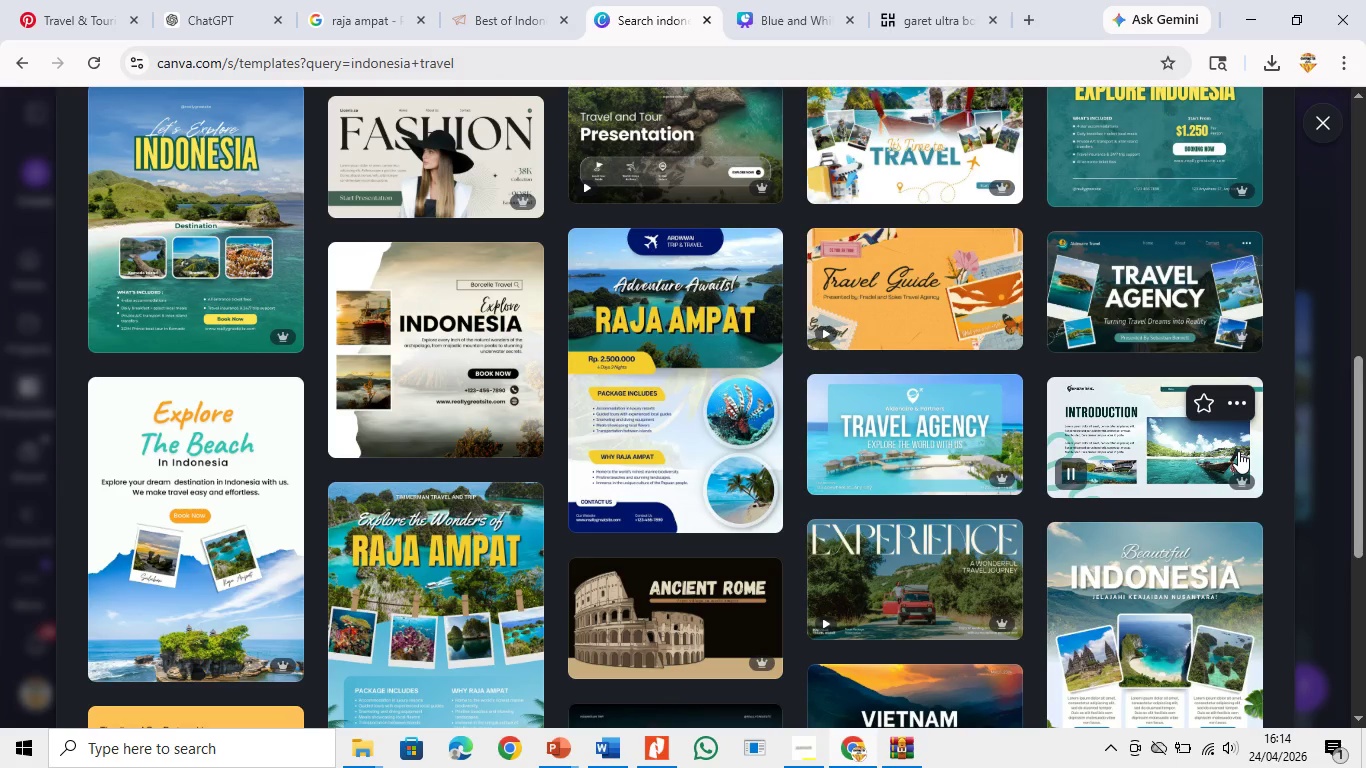 
wait(31.72)
 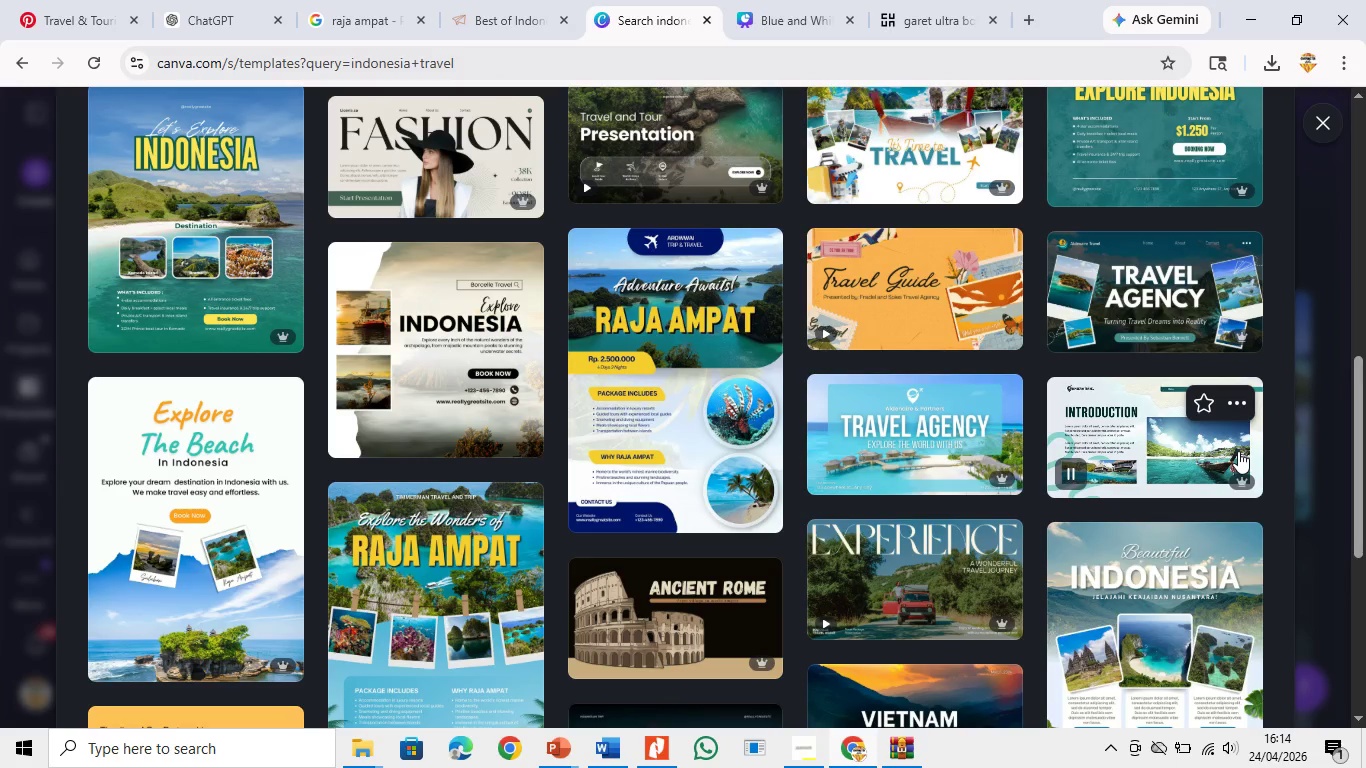 
left_click_drag(start_coordinate=[1356, 453], to_coordinate=[1354, 382])
 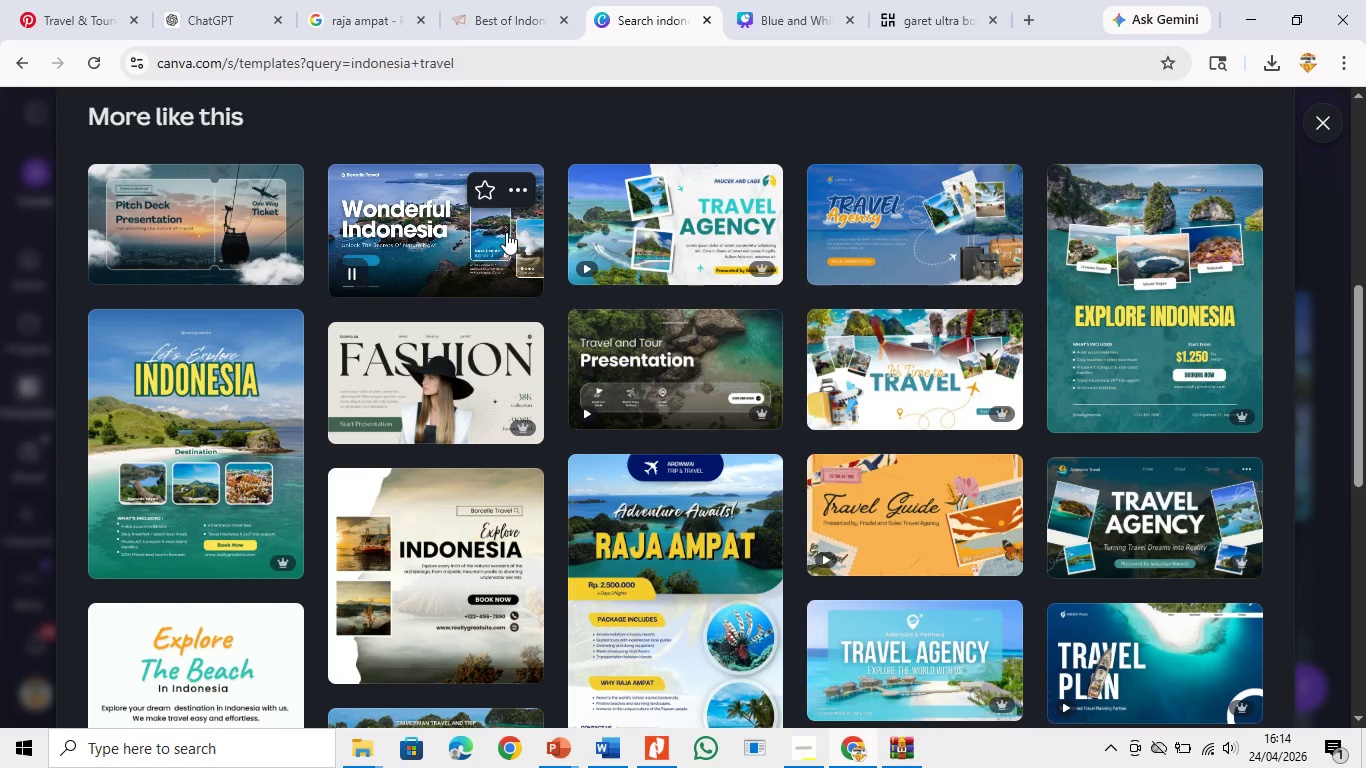 
left_click([506, 232])
 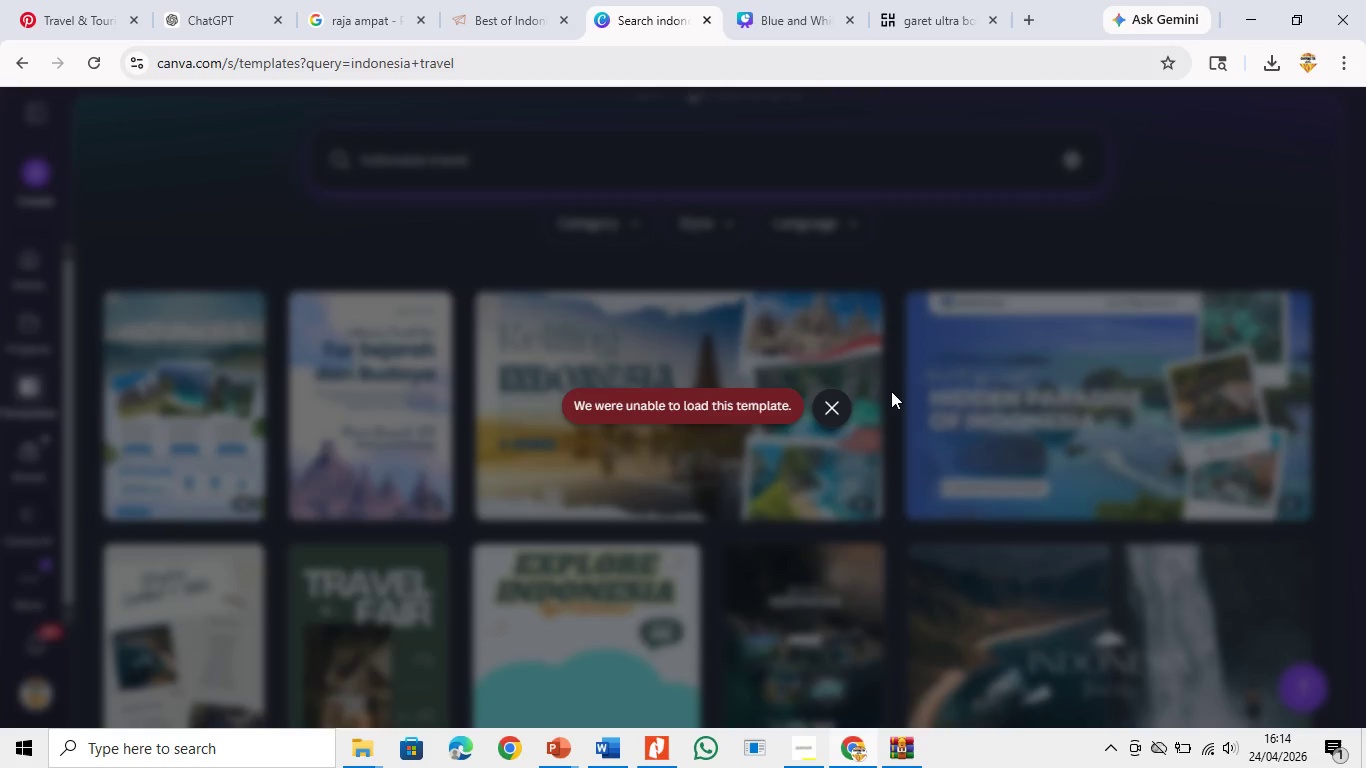 
left_click([833, 415])
 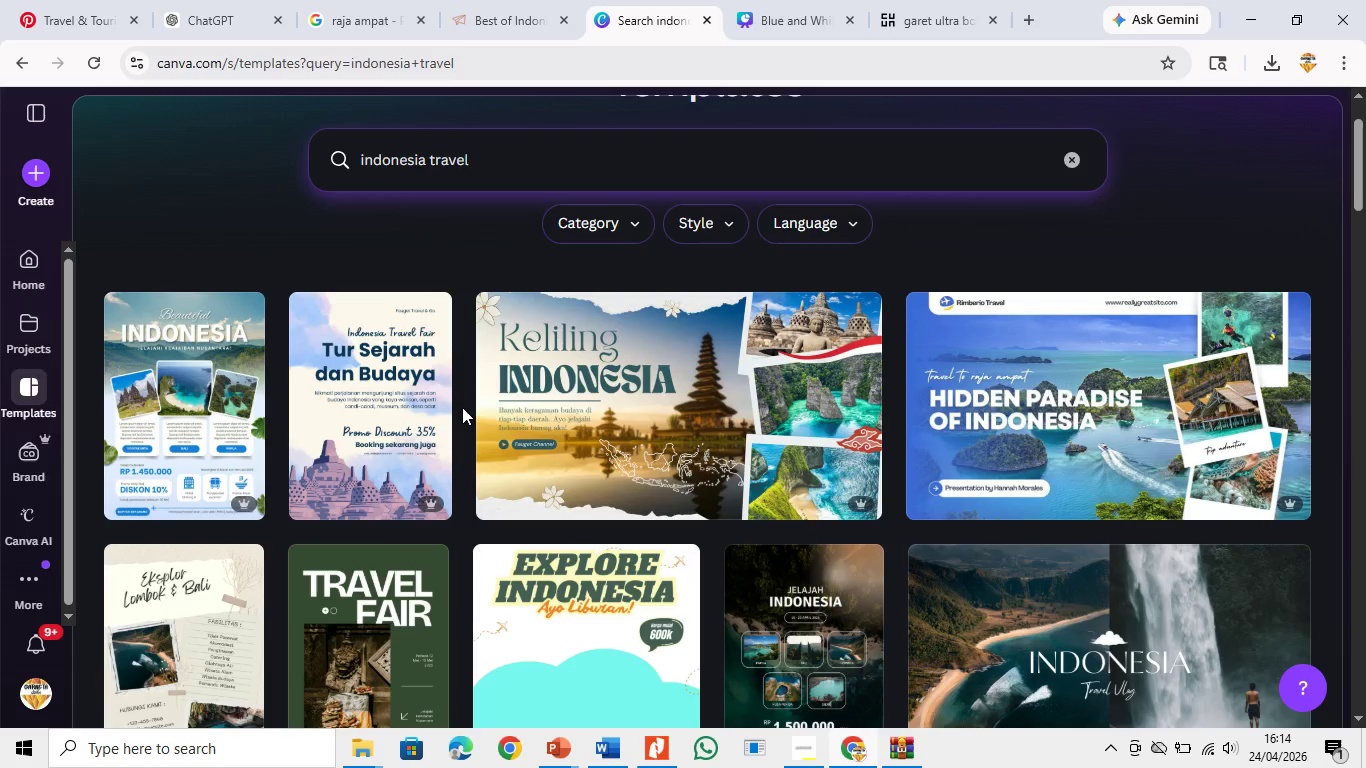 
scroll: coordinate [462, 407], scroll_direction: up, amount: 4.0
 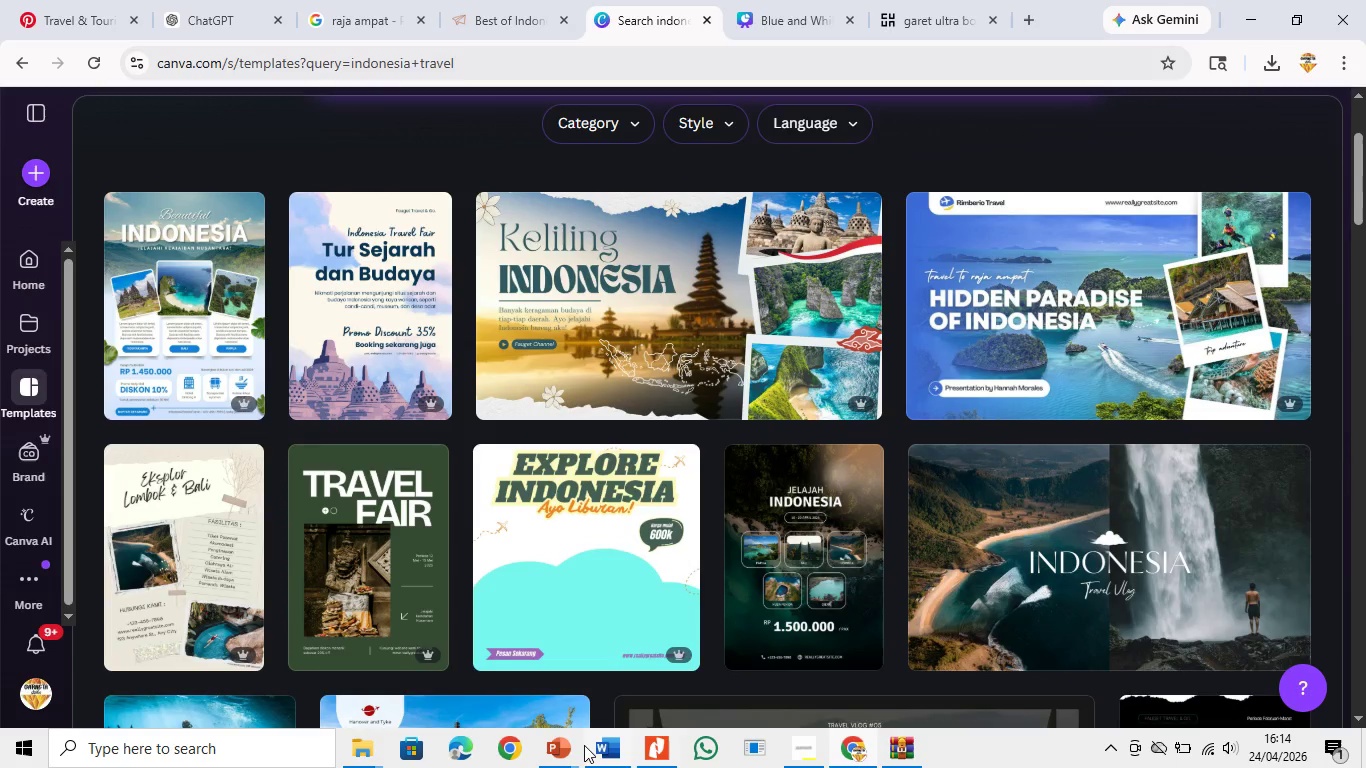 
left_click([570, 752])
 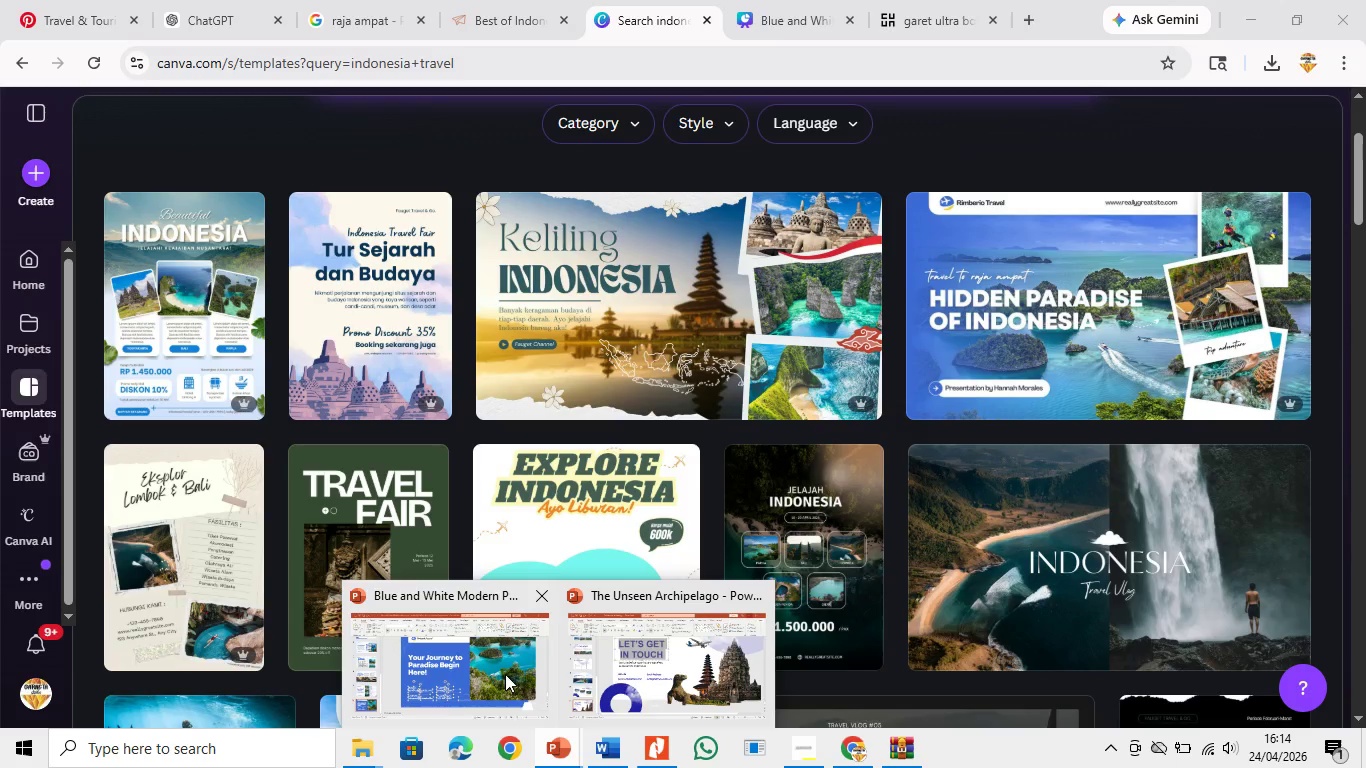 
left_click([496, 674])
 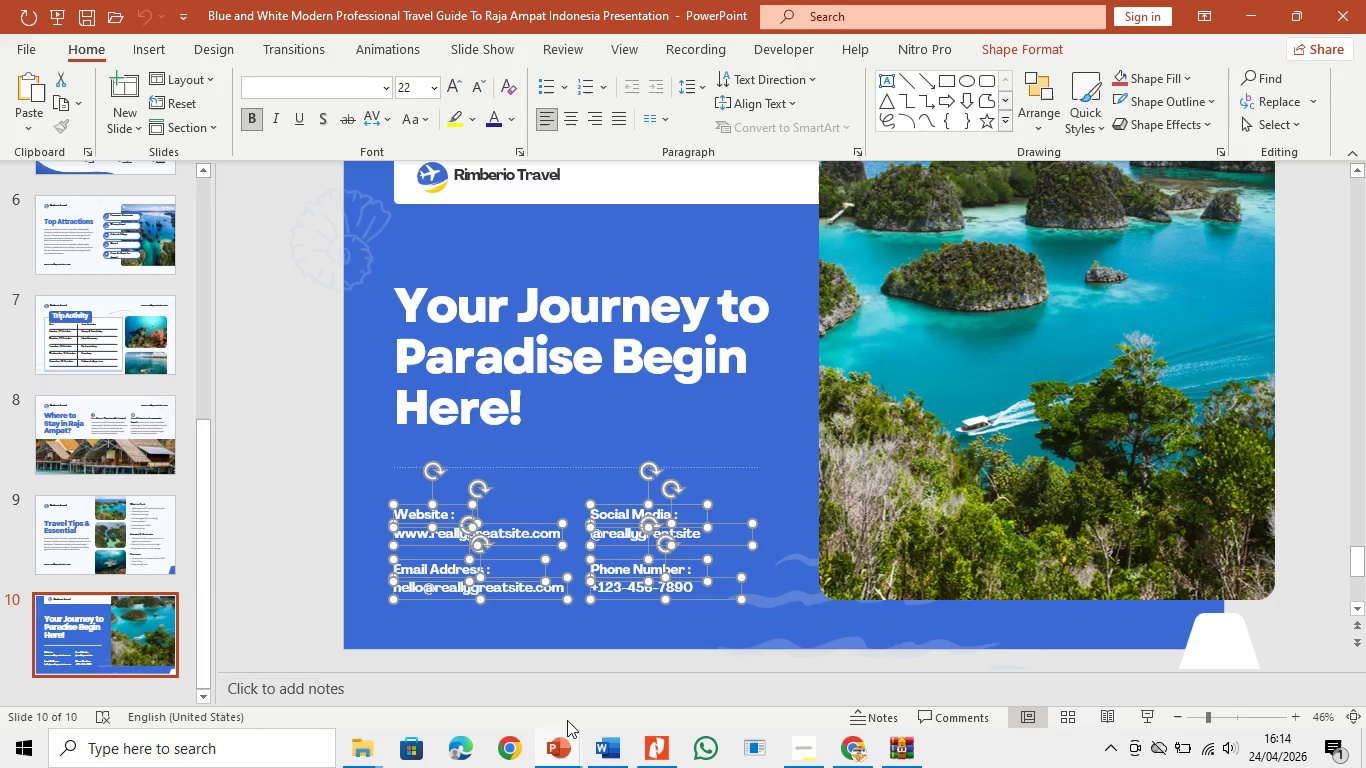 
left_click([558, 755])
 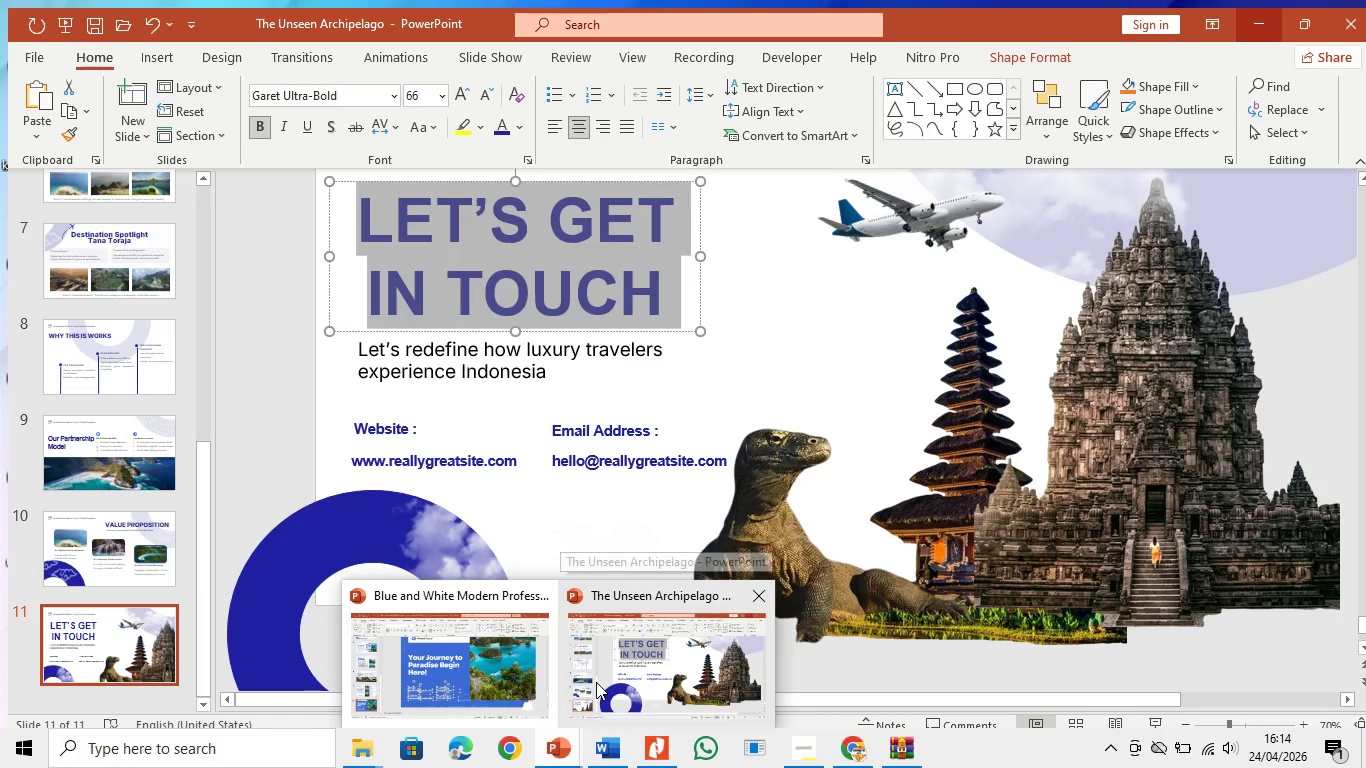 
left_click([596, 682])
 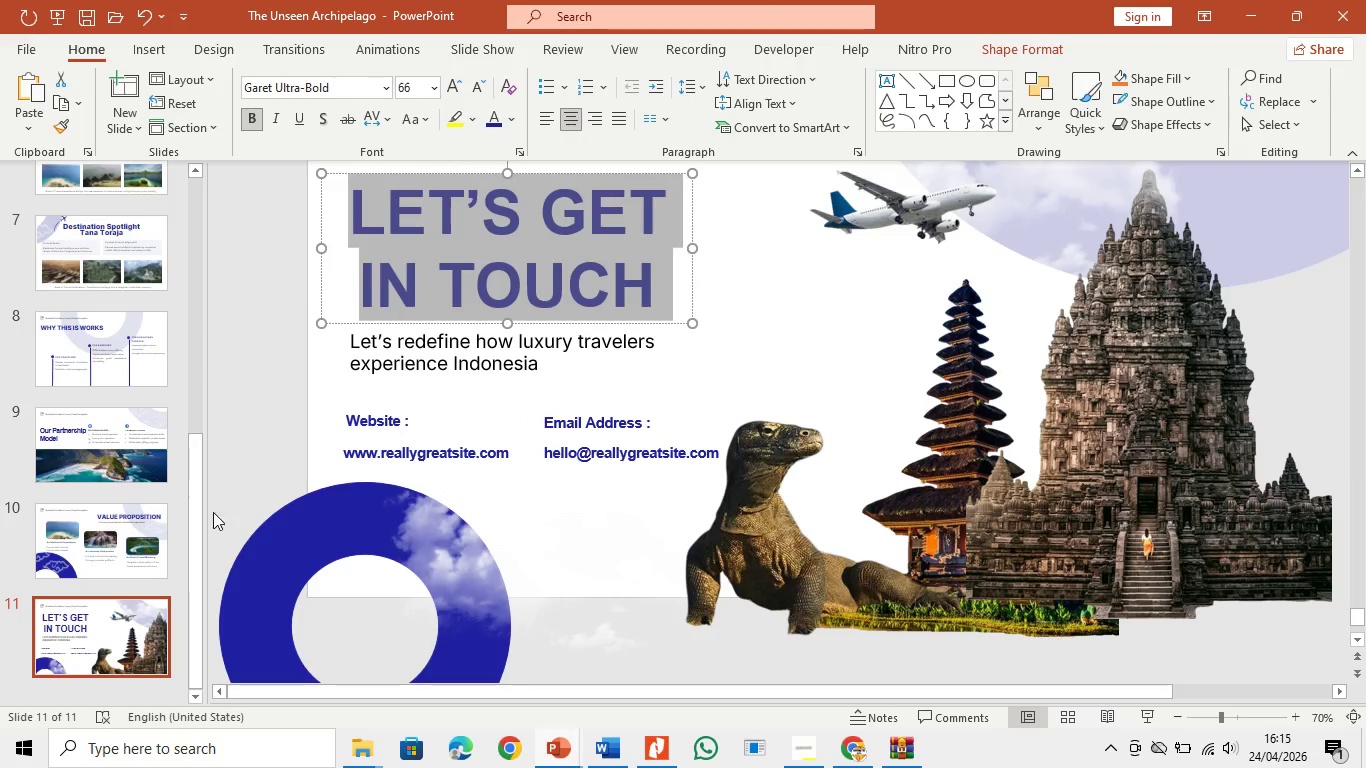 
scroll: coordinate [207, 522], scroll_direction: up, amount: 8.0
 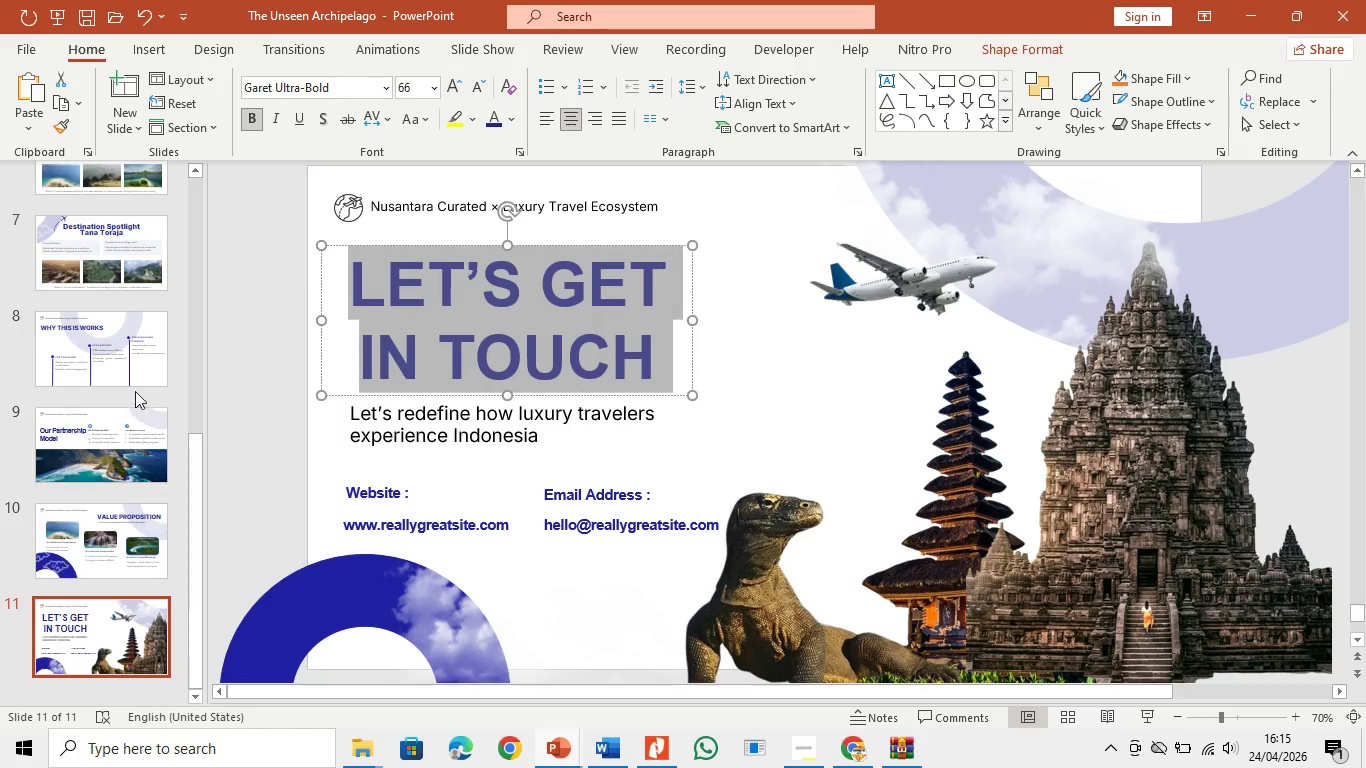 
left_click([129, 371])
 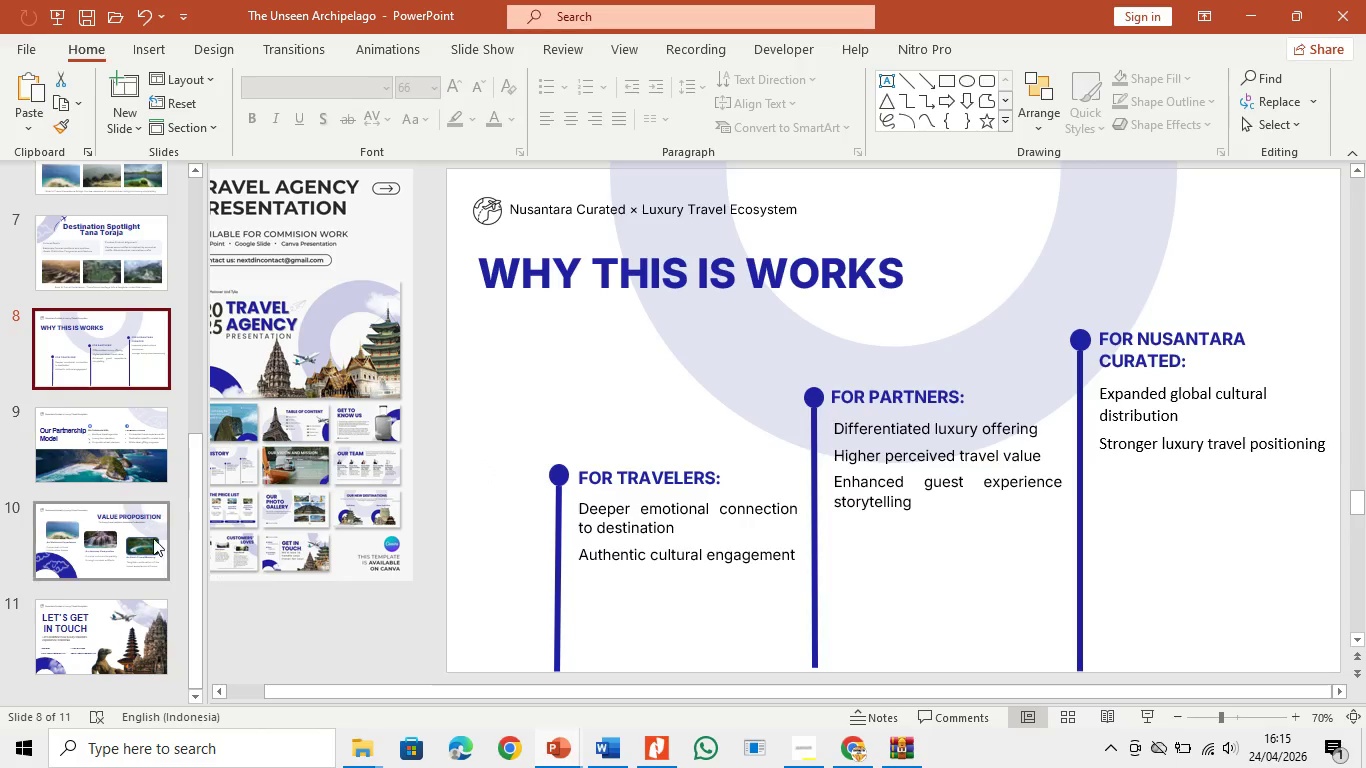 
left_click([155, 459])
 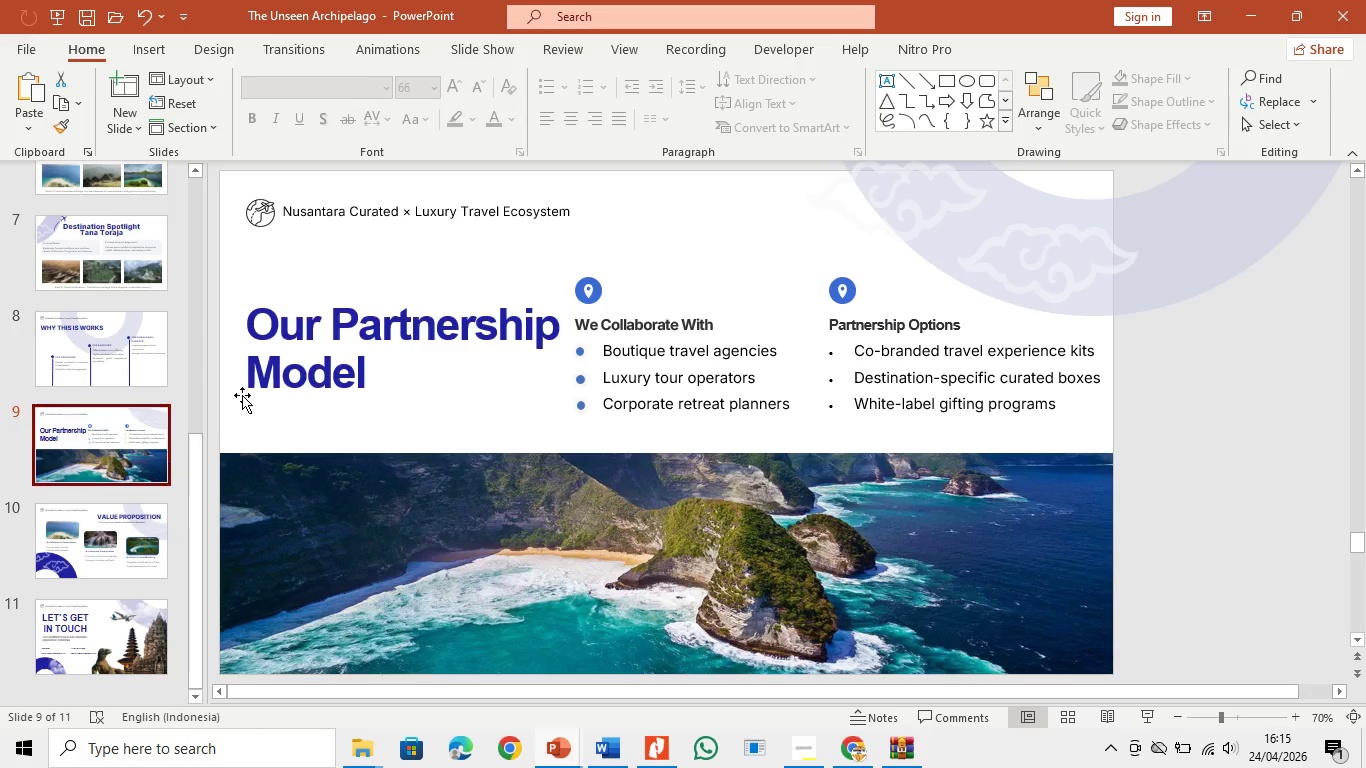 
left_click([365, 329])
 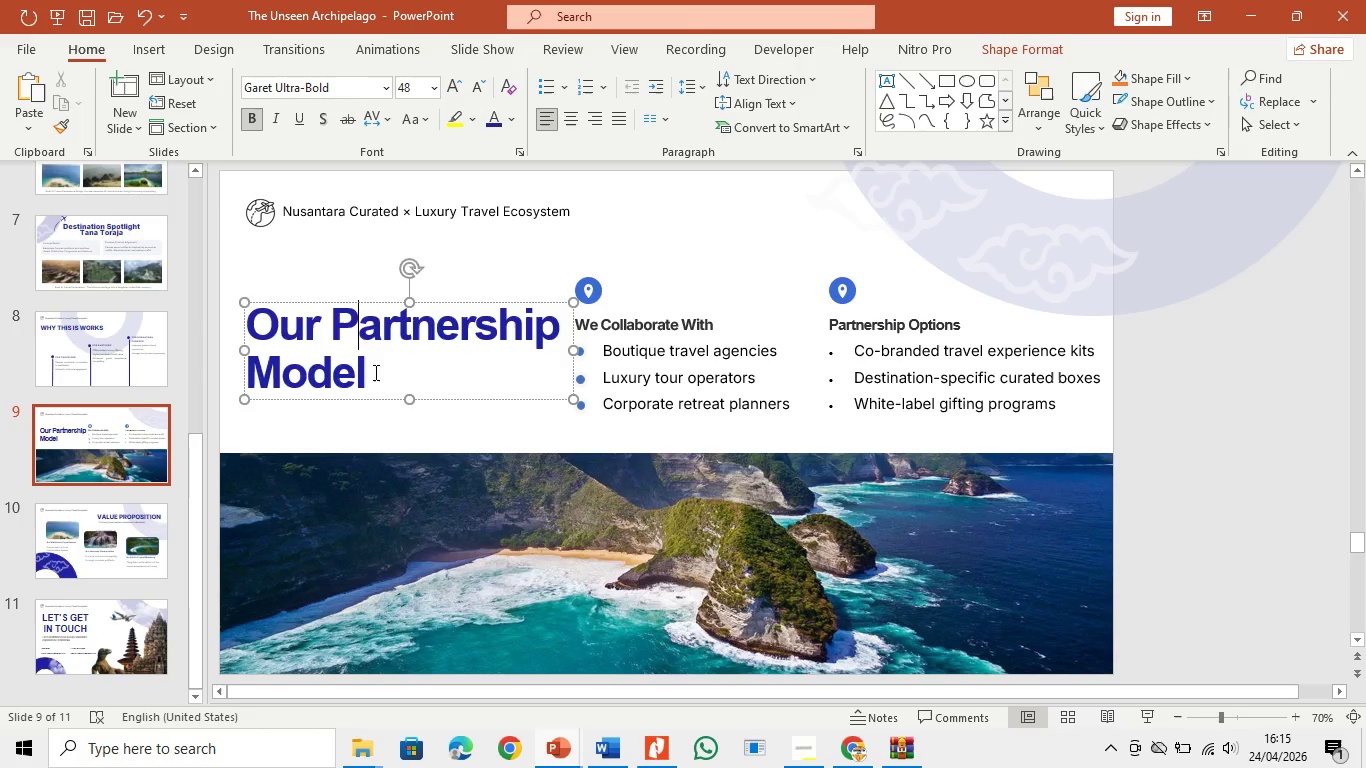 
left_click_drag(start_coordinate=[374, 372], to_coordinate=[257, 278])
 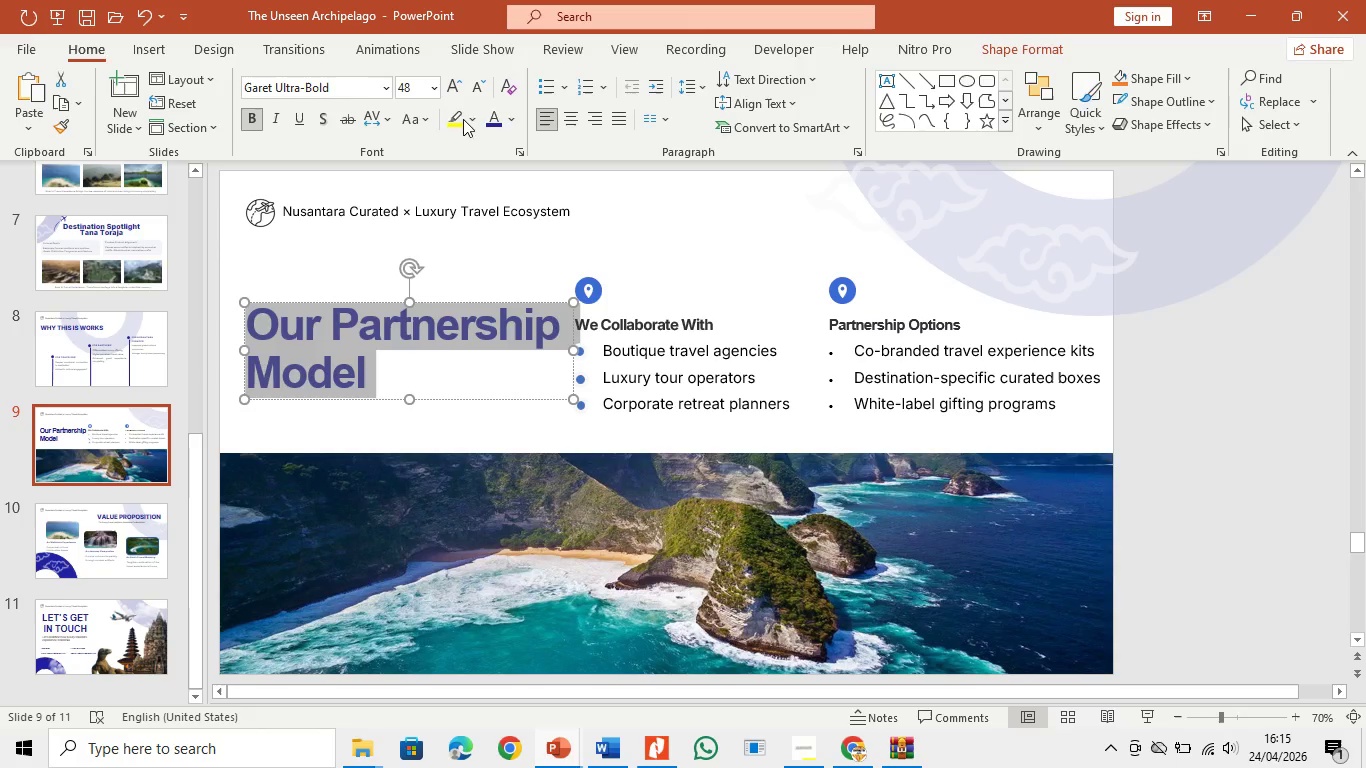 
left_click([432, 121])
 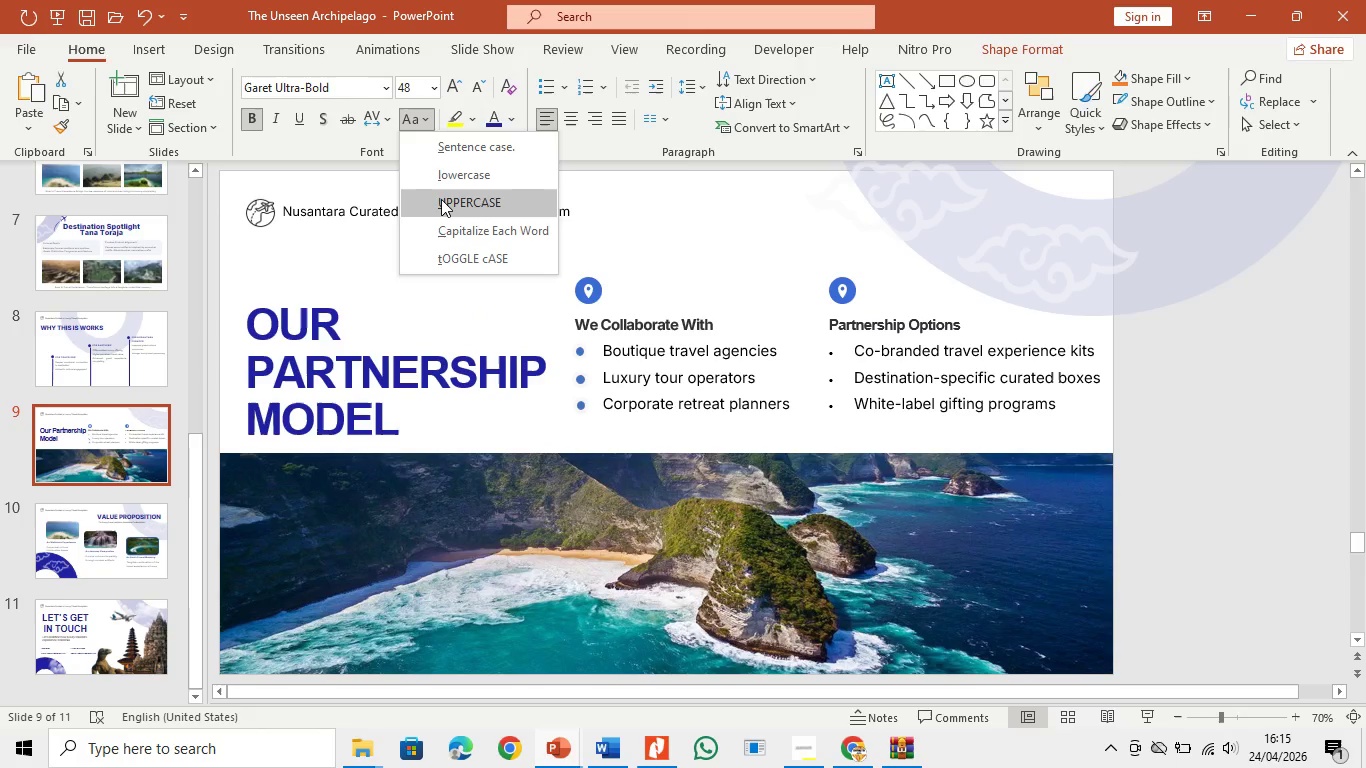 
left_click([441, 199])
 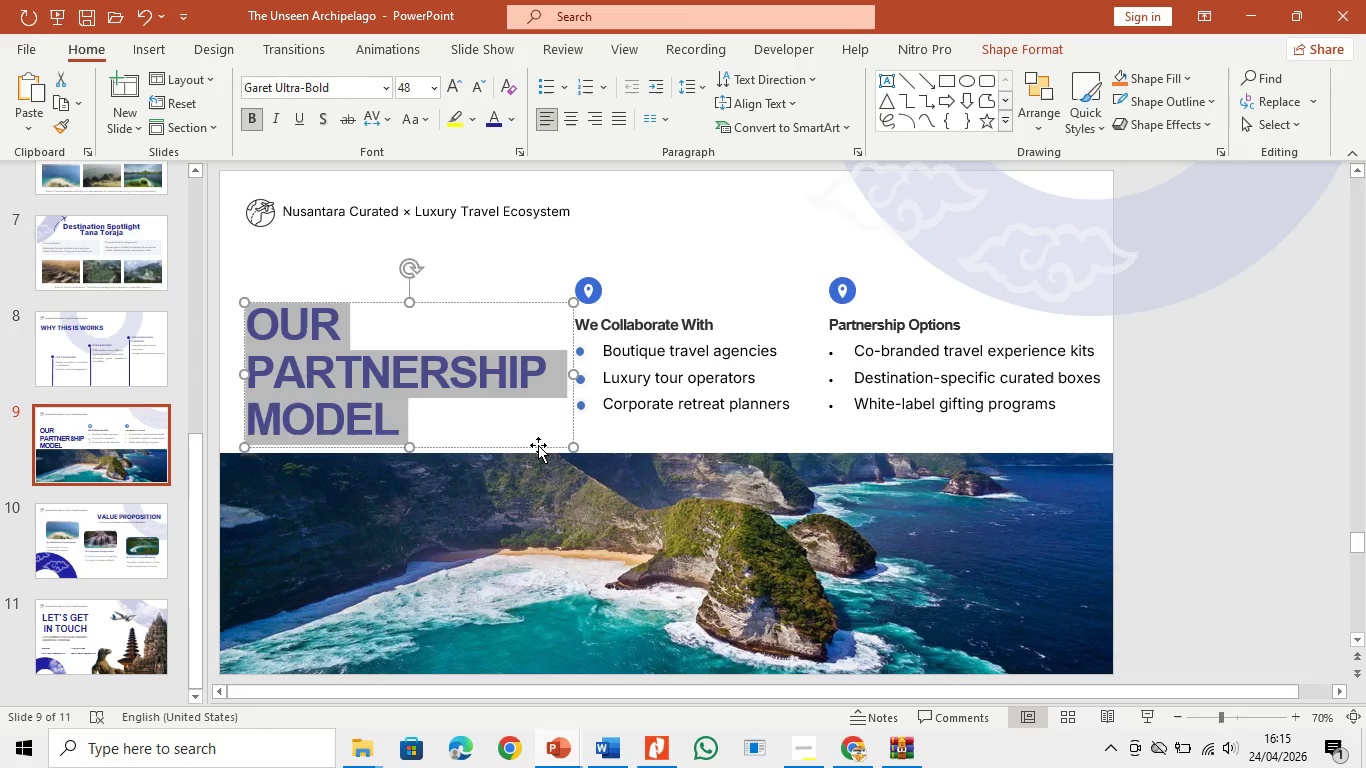 
left_click_drag(start_coordinate=[538, 445], to_coordinate=[537, 423])
 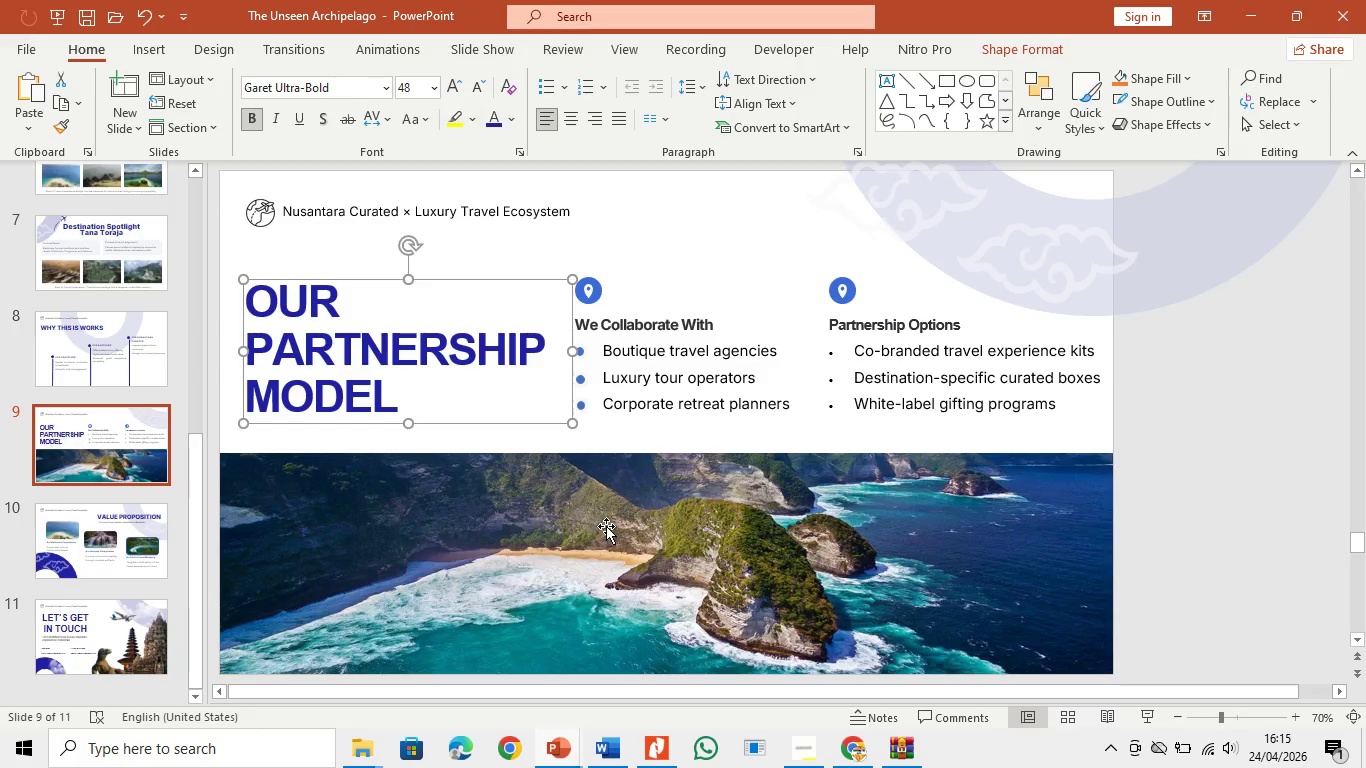 
left_click([606, 526])
 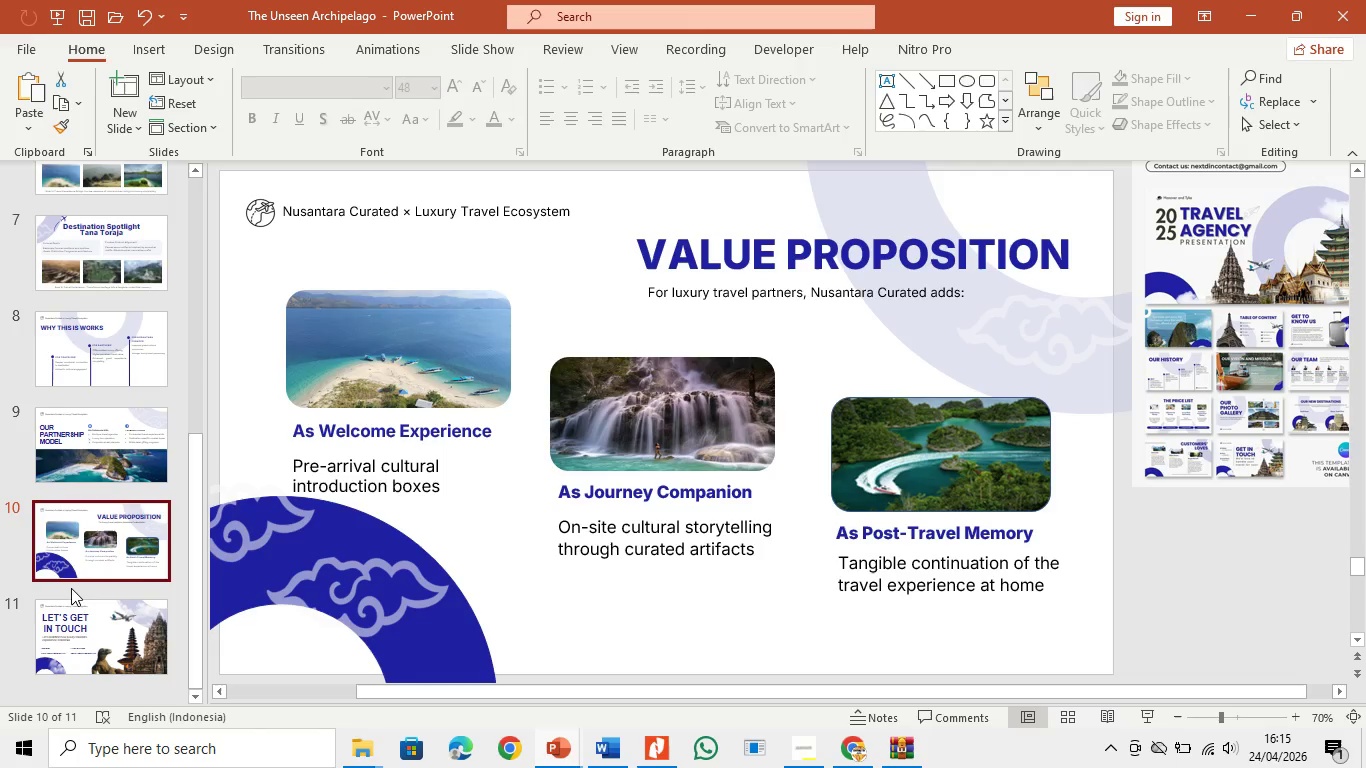 
left_click_drag(start_coordinate=[115, 556], to_coordinate=[116, 445])
 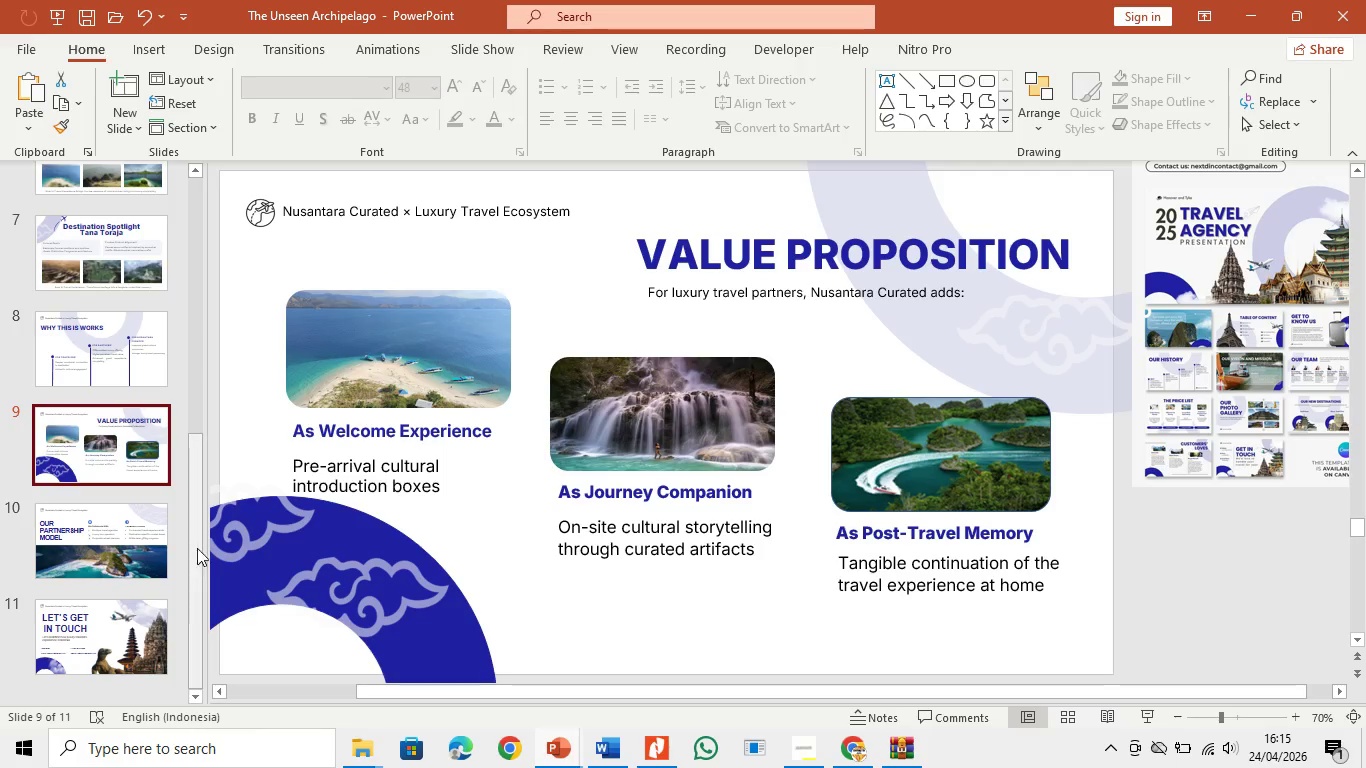 
mouse_move([578, 744])
 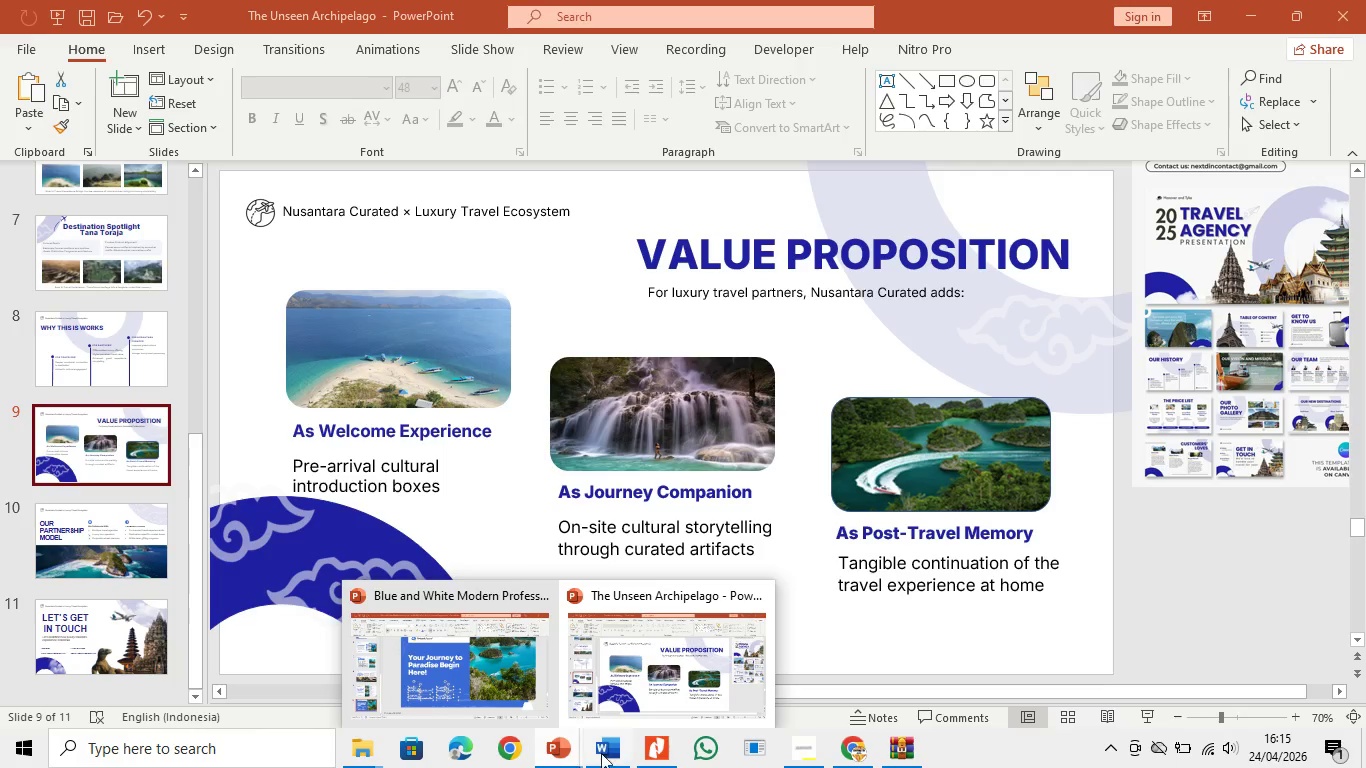 
left_click([609, 748])
 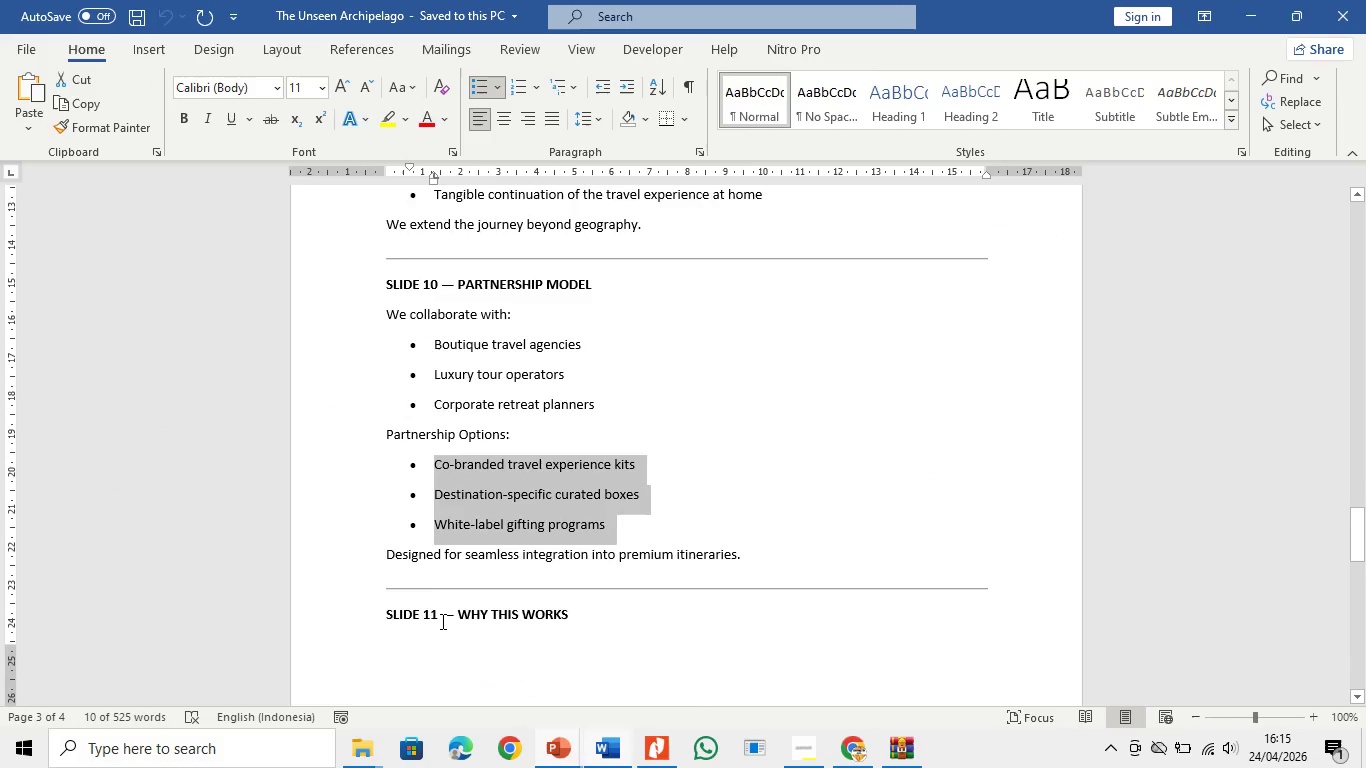 
scroll: coordinate [583, 656], scroll_direction: down, amount: 15.0
 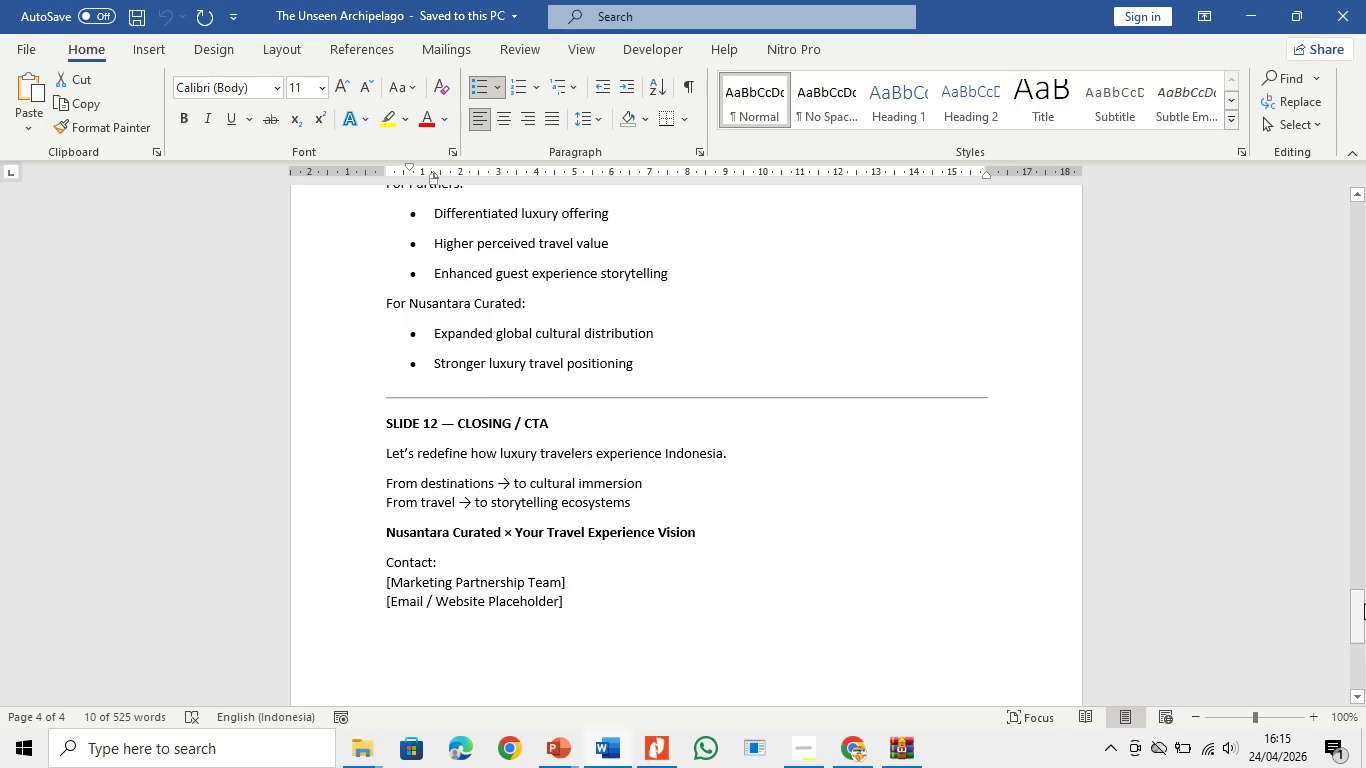 
left_click_drag(start_coordinate=[1365, 621], to_coordinate=[1365, 479])
 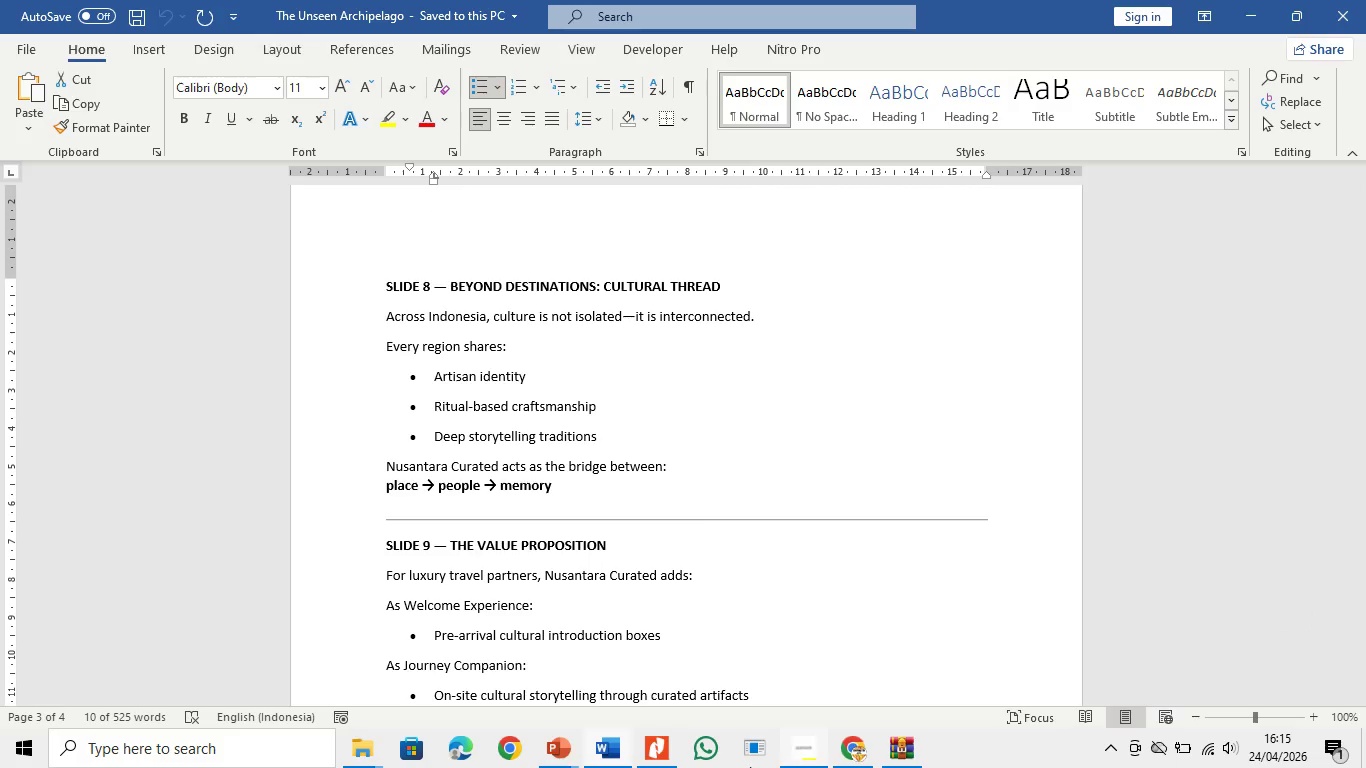 
left_click([564, 750])
 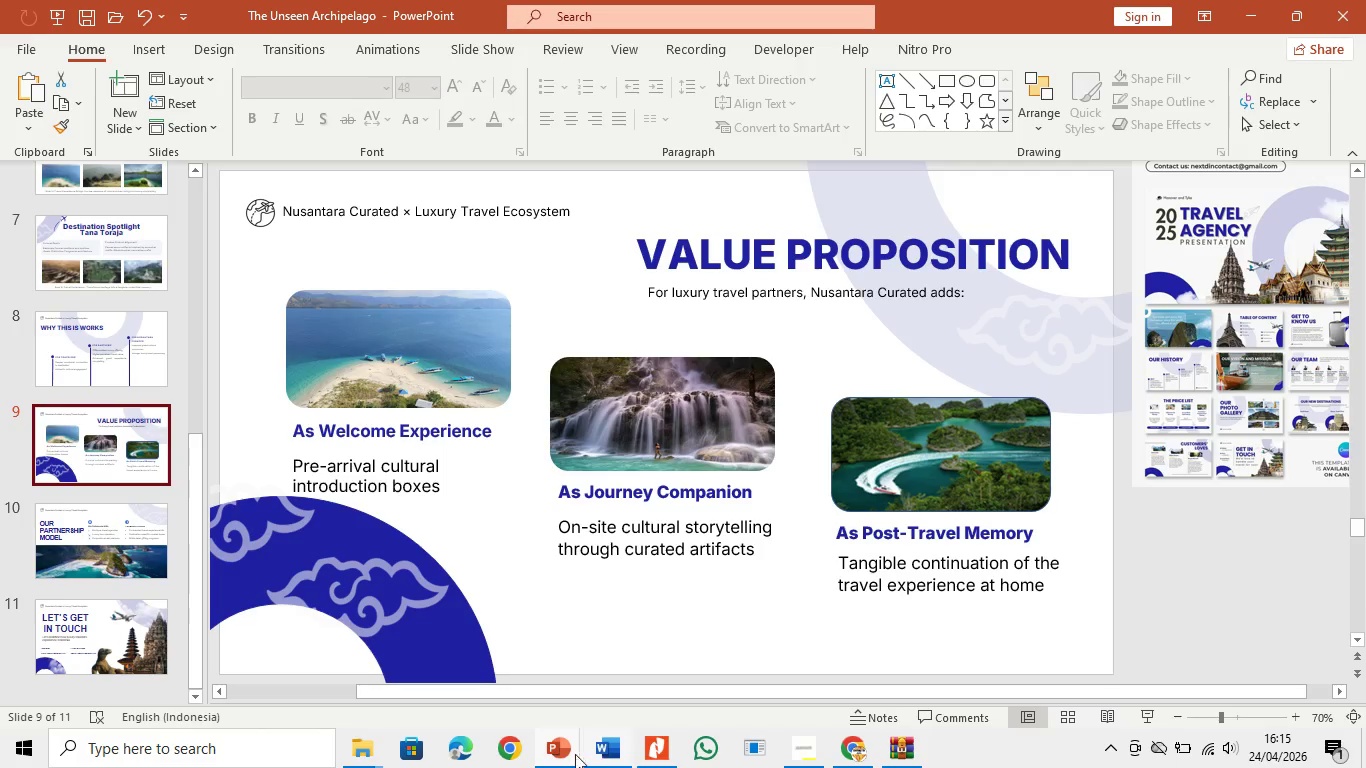 
double_click([467, 695])
 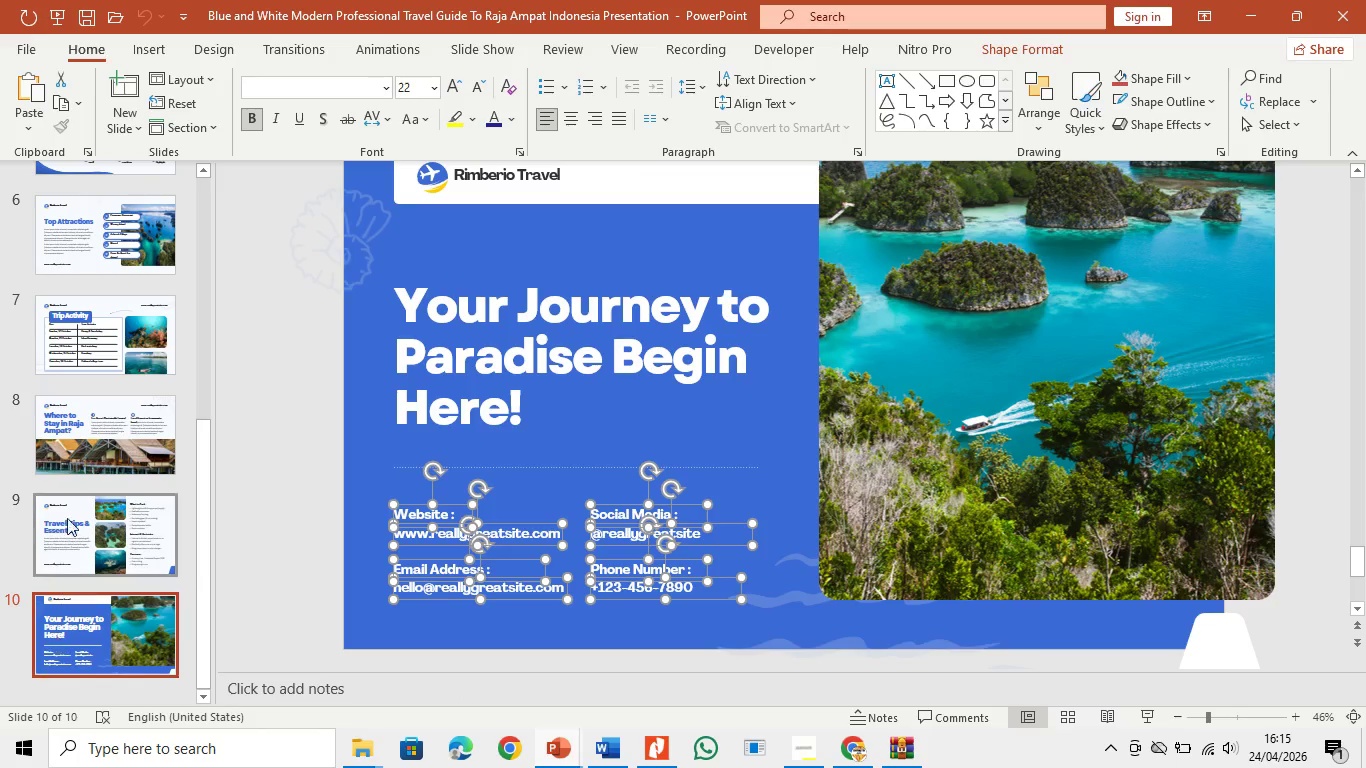 
left_click([81, 507])
 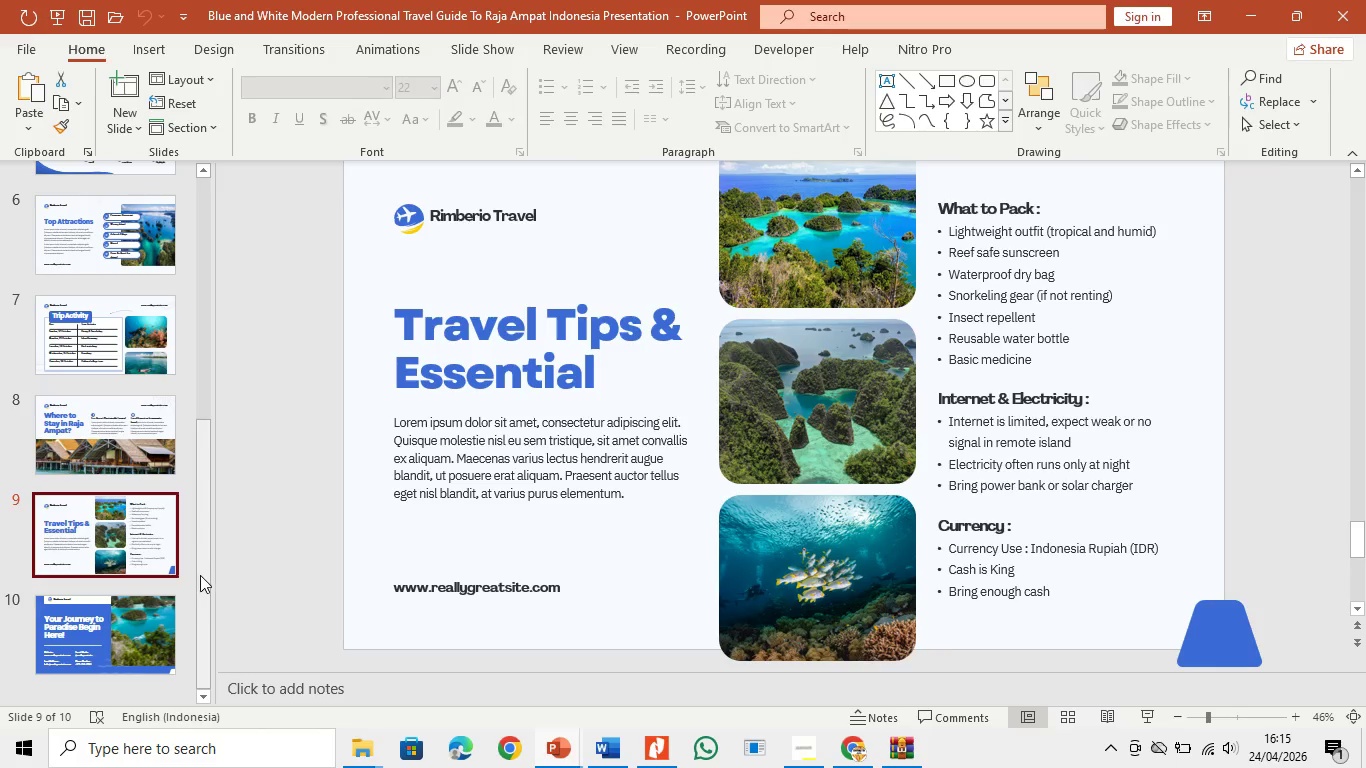 
left_click_drag(start_coordinate=[202, 575], to_coordinate=[213, 540])
 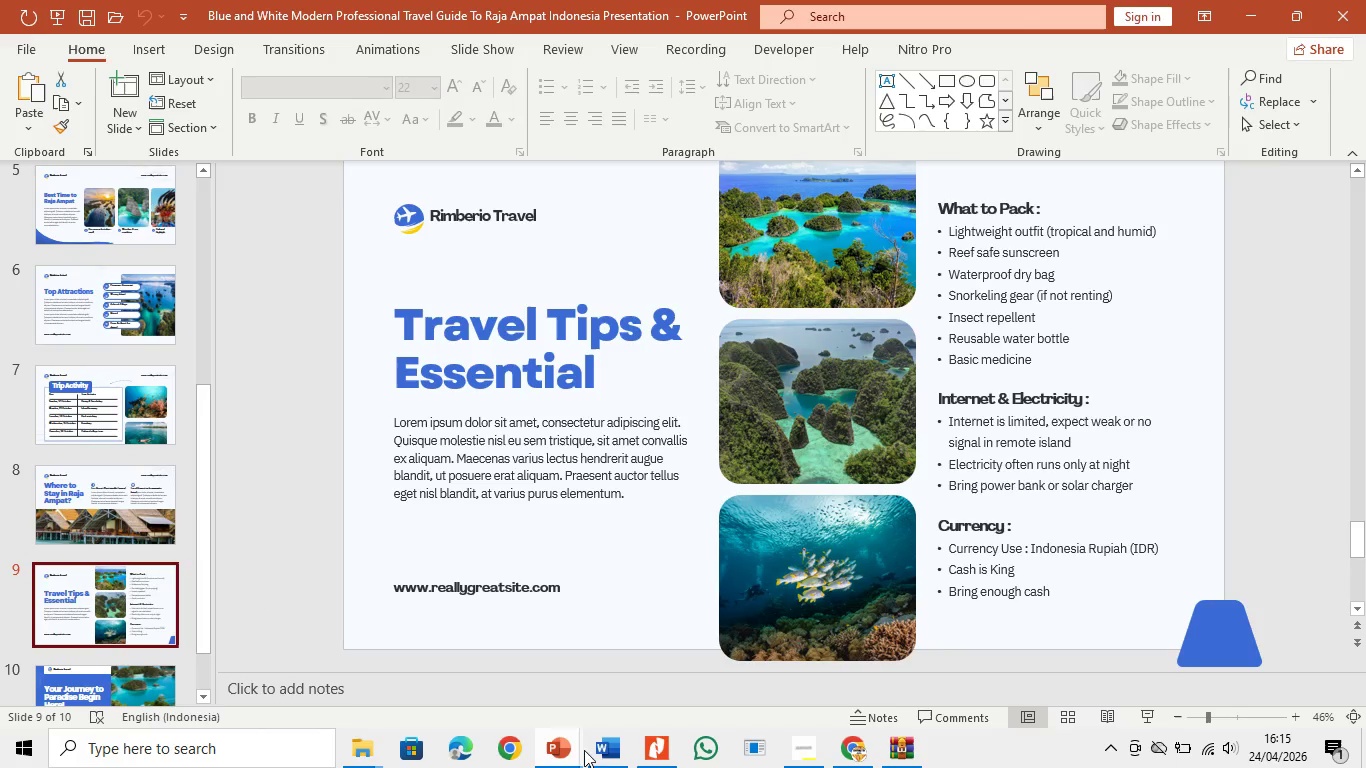 
left_click([598, 756])
 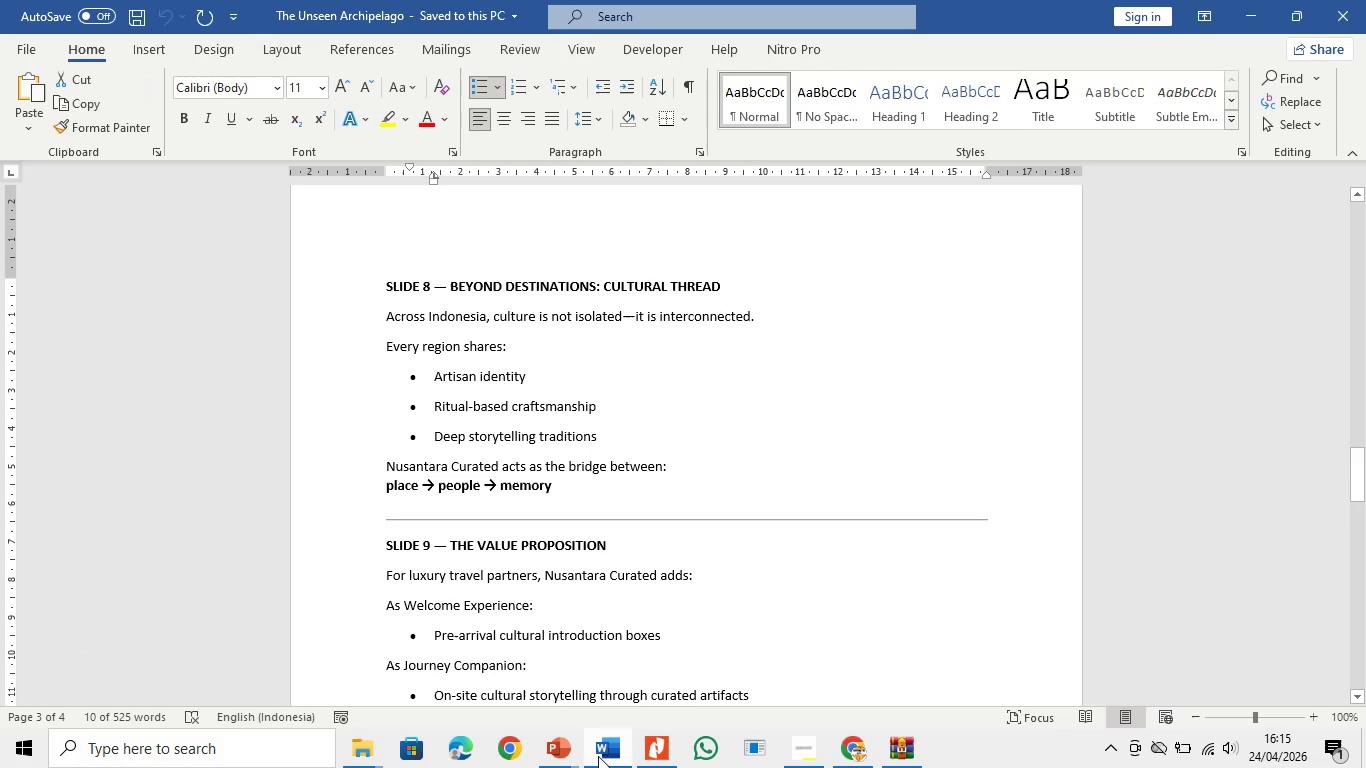 
left_click([598, 756])
 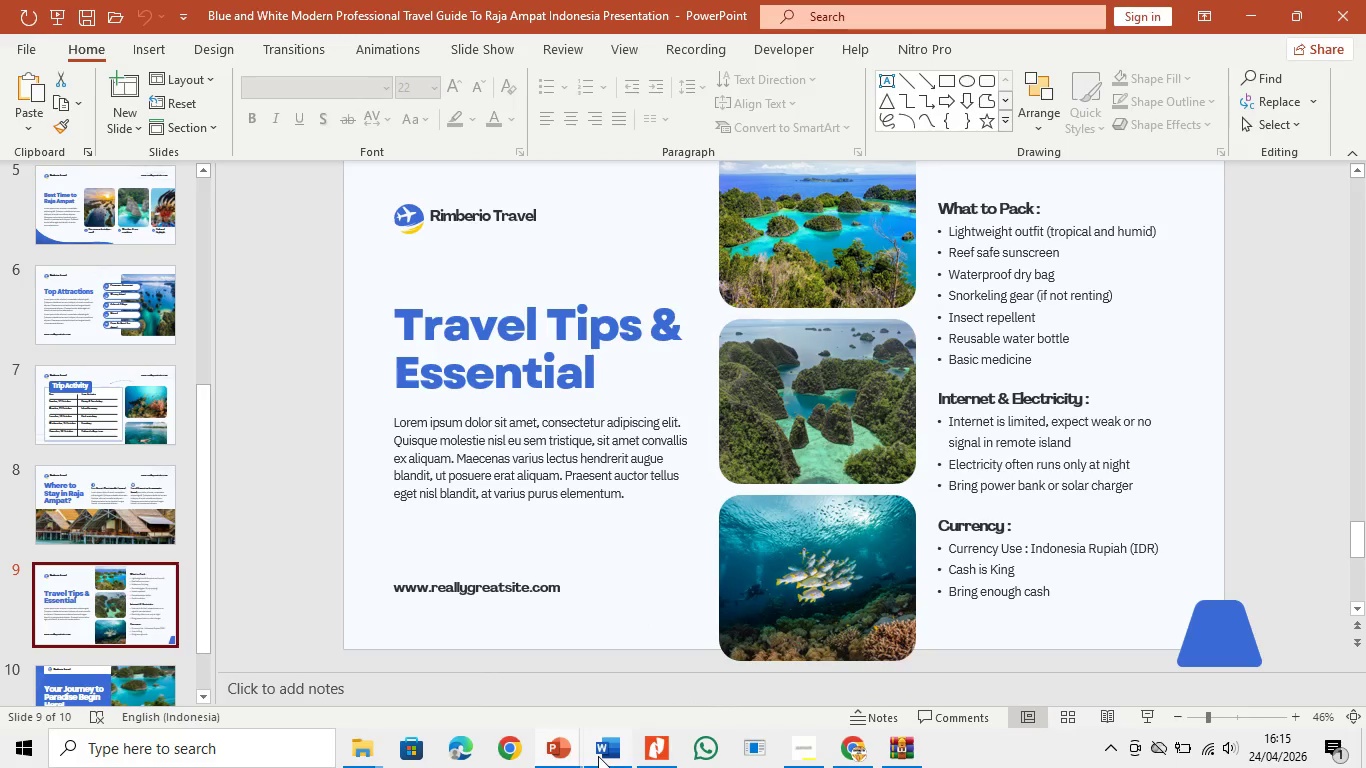 
left_click([598, 756])
 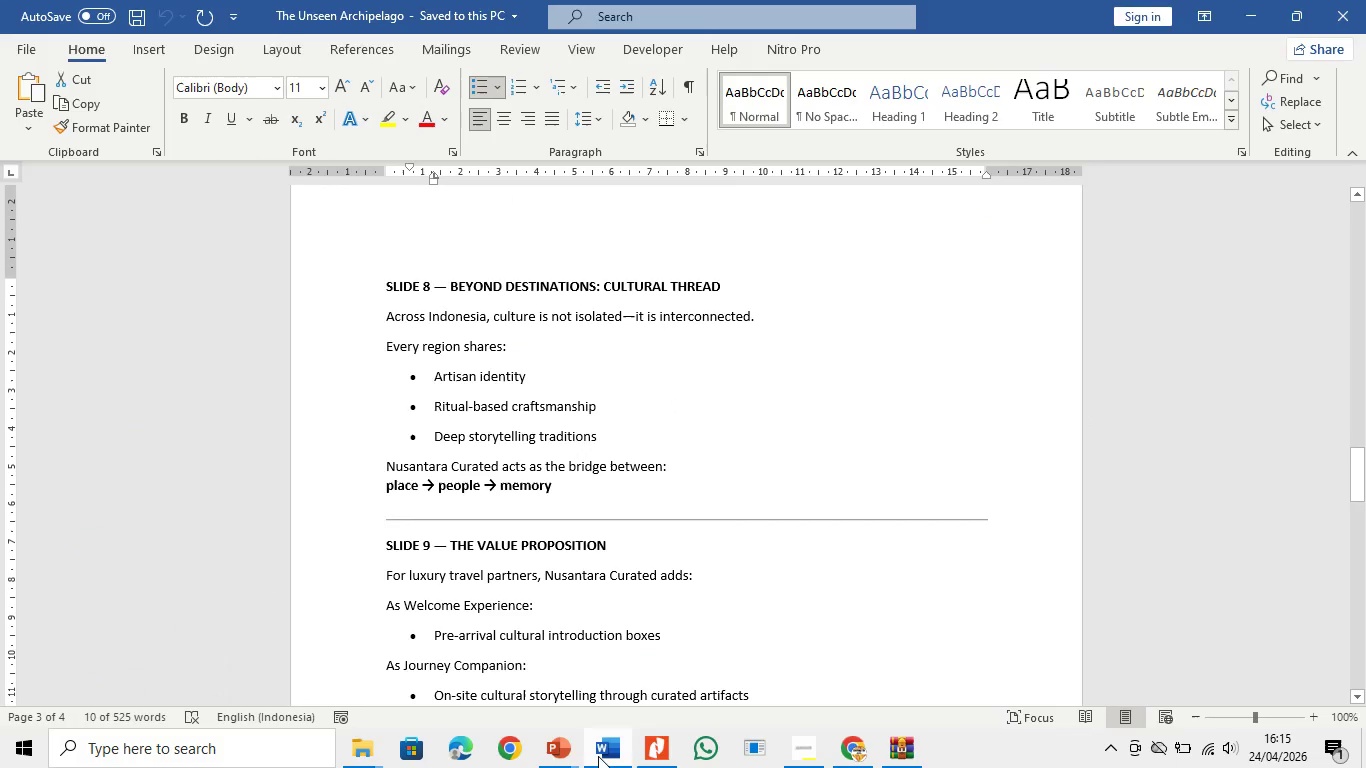 
left_click([598, 756])
 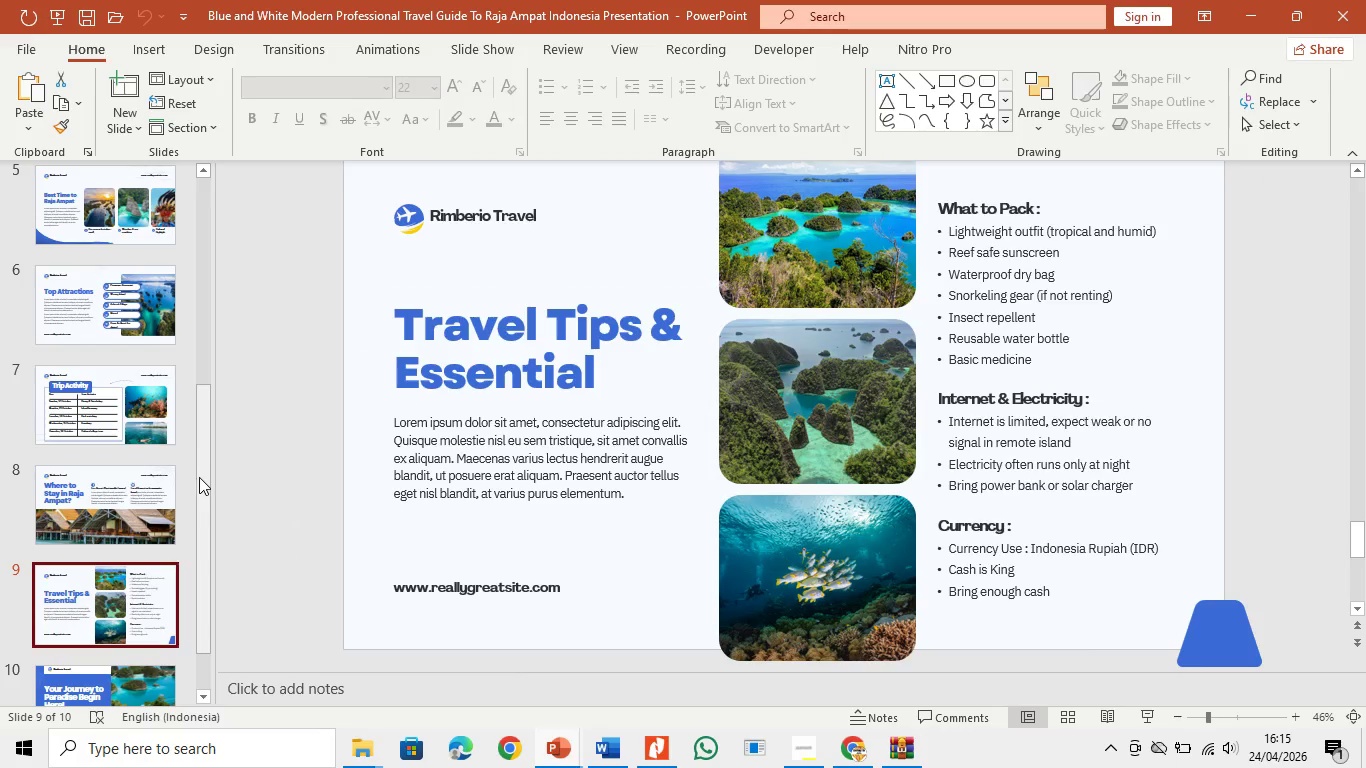 
left_click_drag(start_coordinate=[194, 478], to_coordinate=[200, 453])
 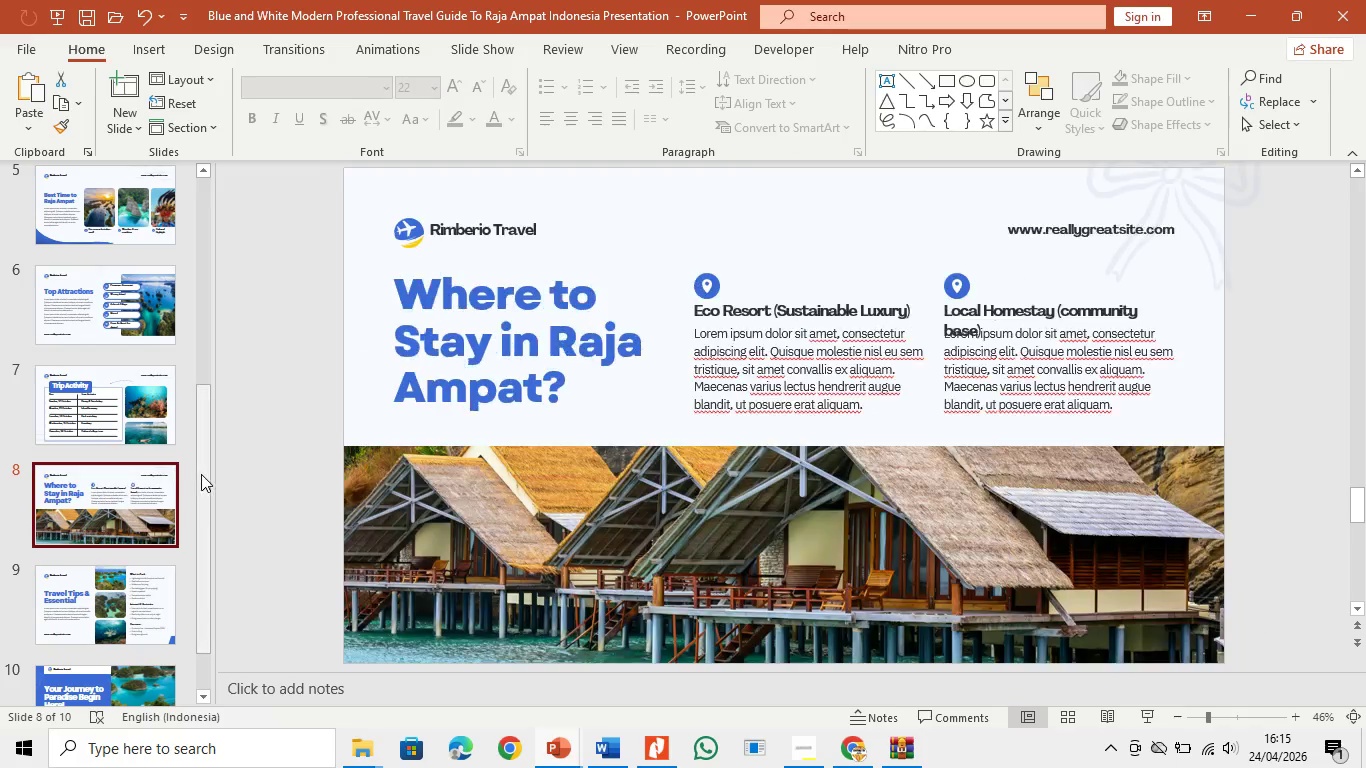 
left_click_drag(start_coordinate=[201, 474], to_coordinate=[204, 388])
 